 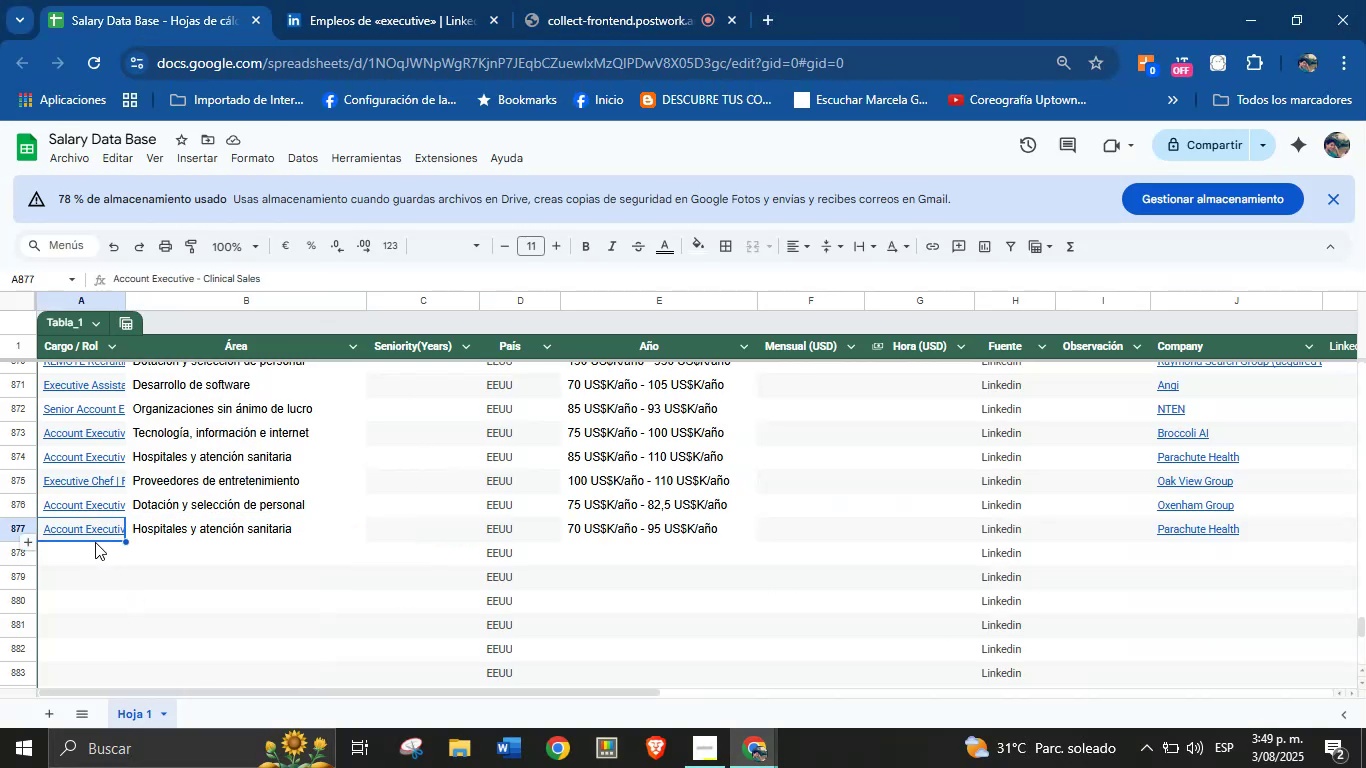 
left_click([102, 609])
 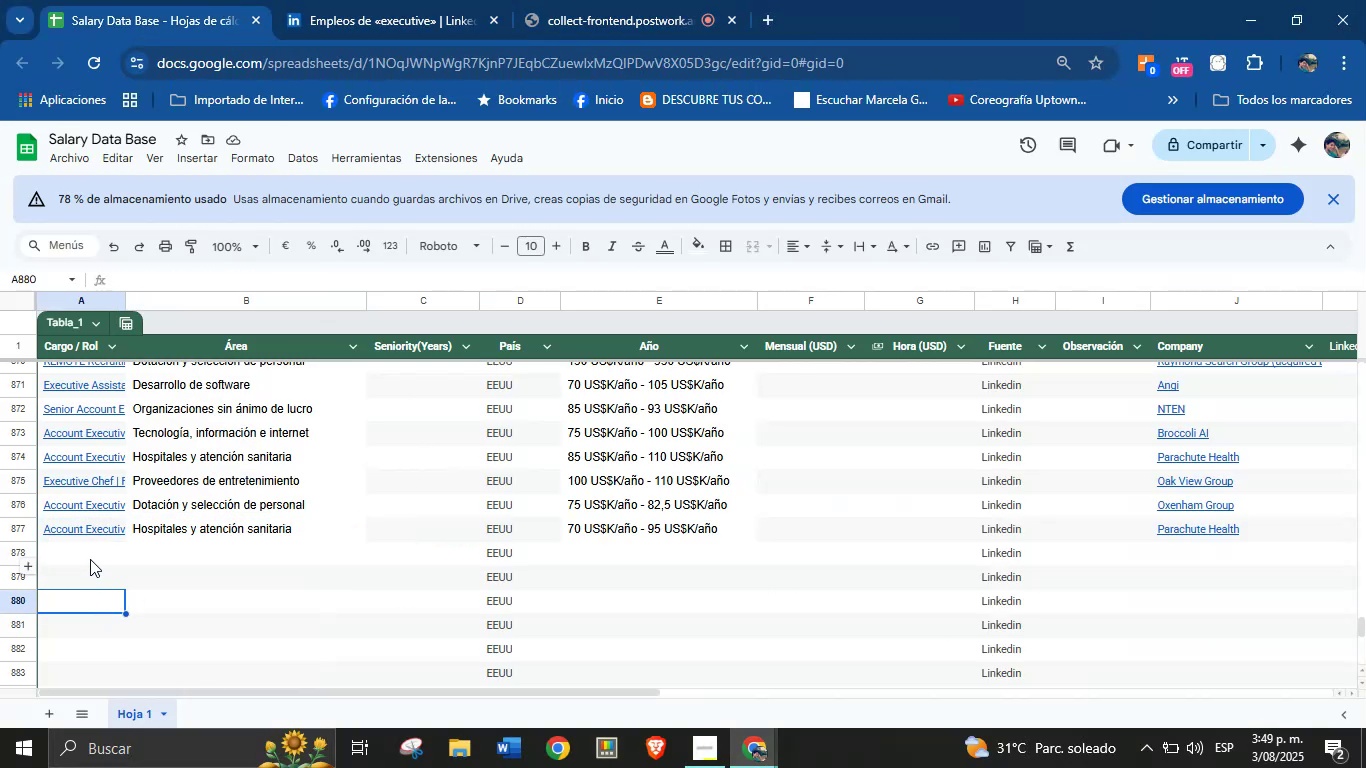 
double_click([88, 545])
 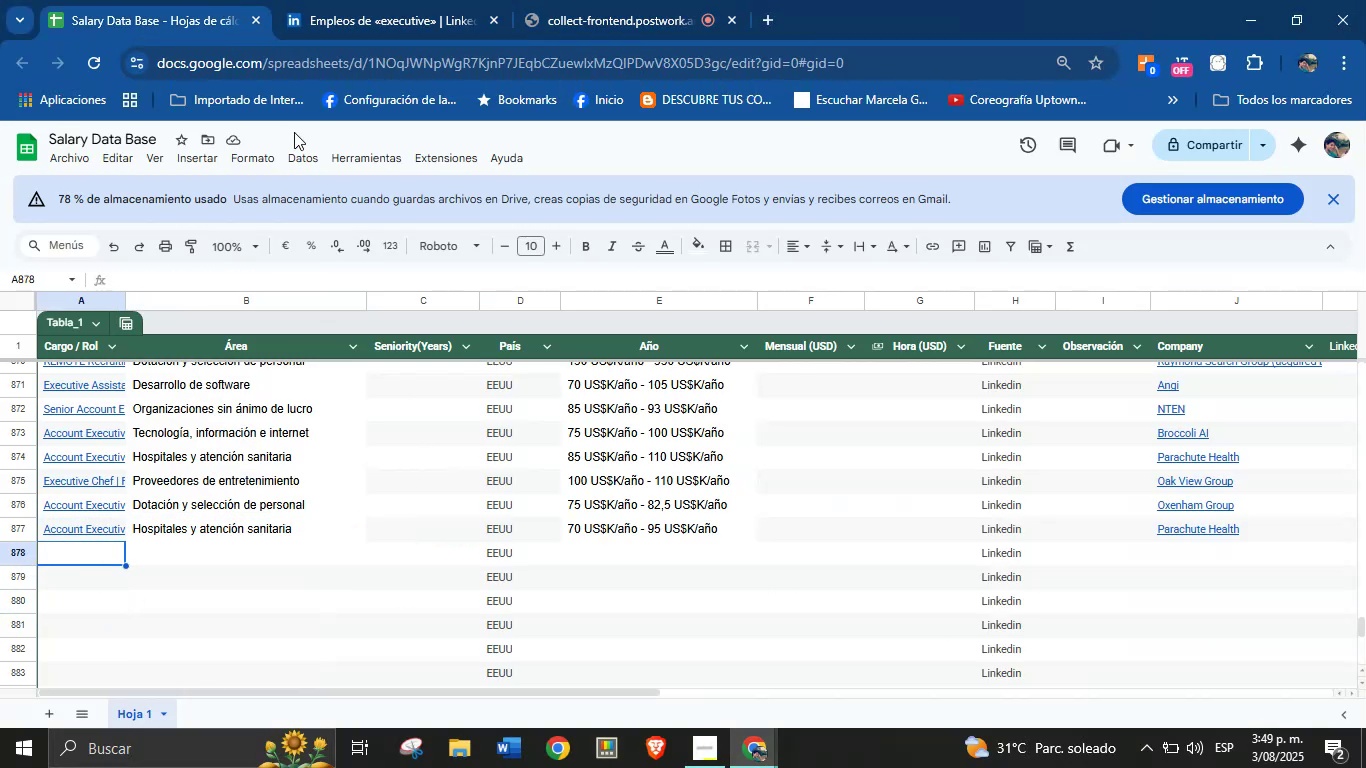 
left_click([404, 0])
 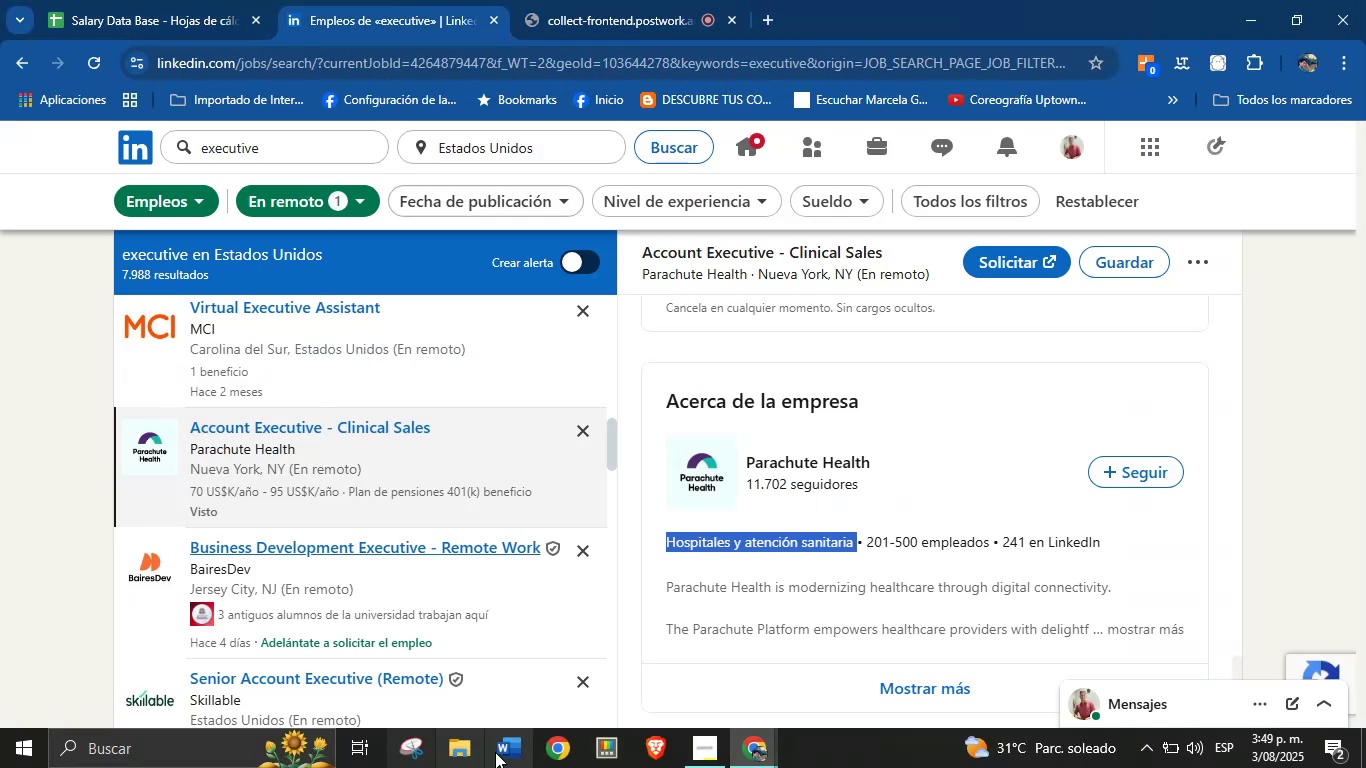 
scroll: coordinate [402, 482], scroll_direction: down, amount: 1.0
 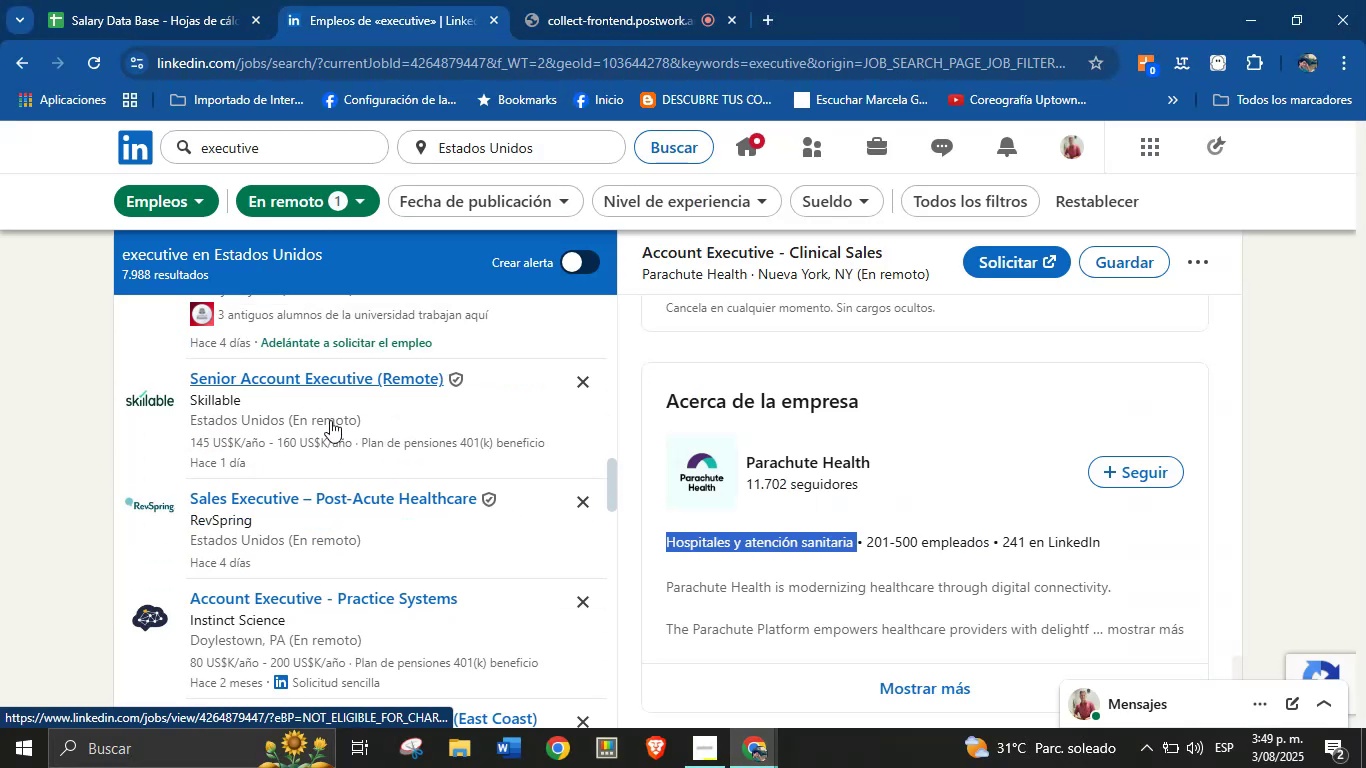 
left_click([312, 370])
 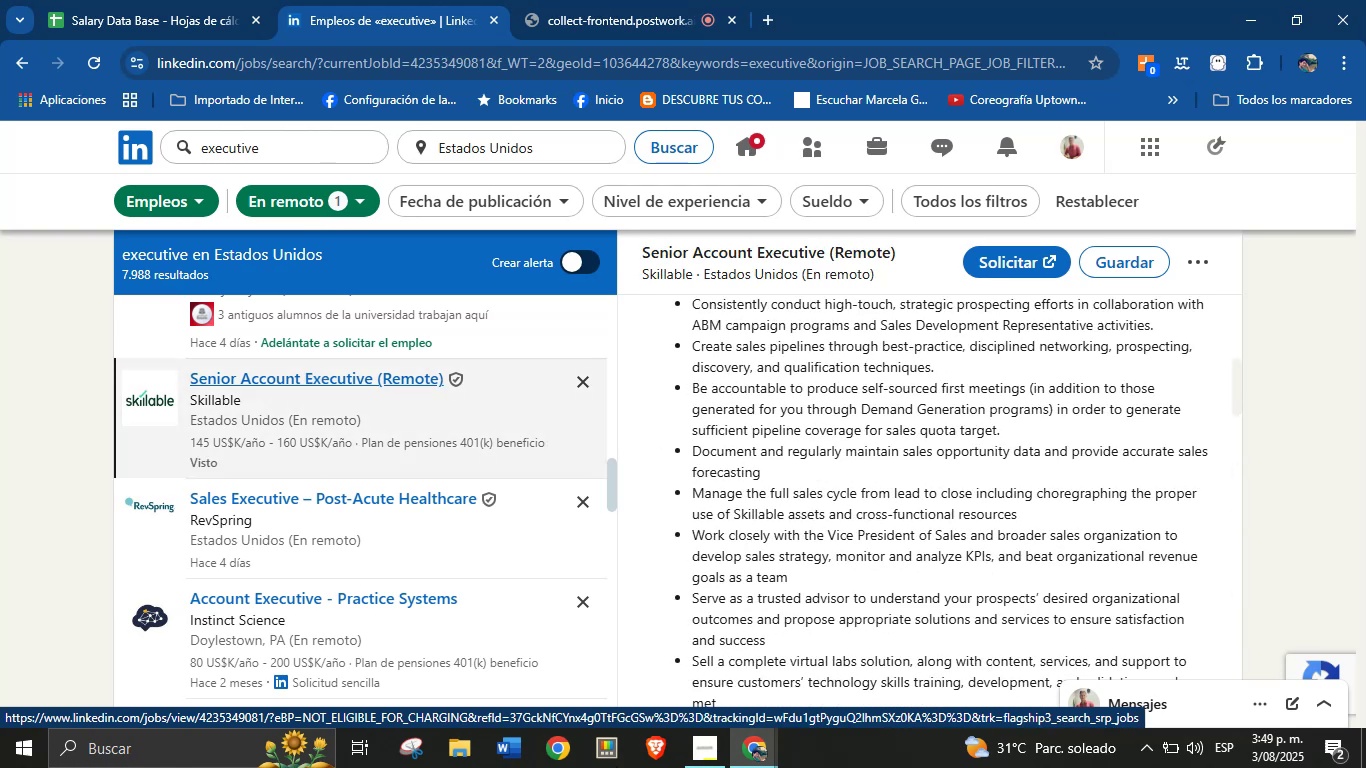 
scroll: coordinate [872, 356], scroll_direction: up, amount: 12.0
 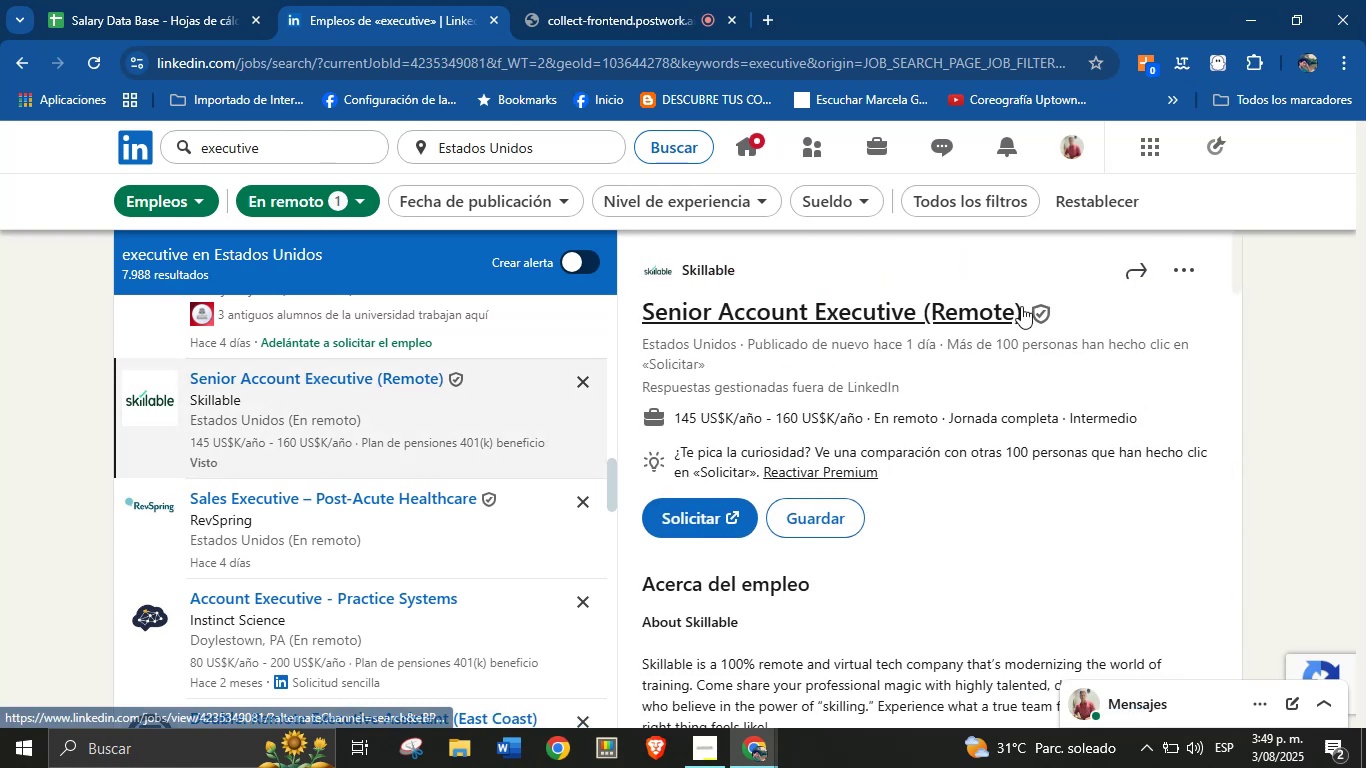 
left_click_drag(start_coordinate=[1026, 307], to_coordinate=[645, 315])
 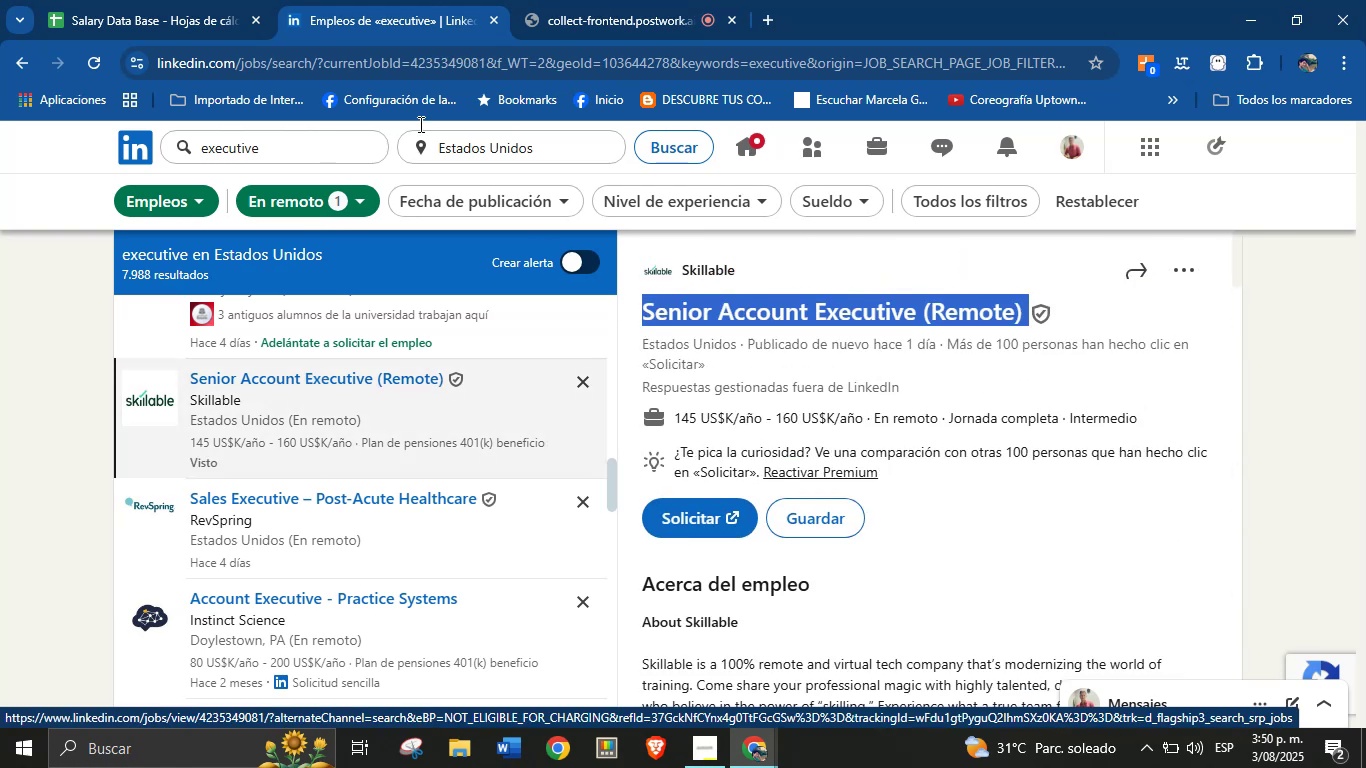 
key(Control+C)
 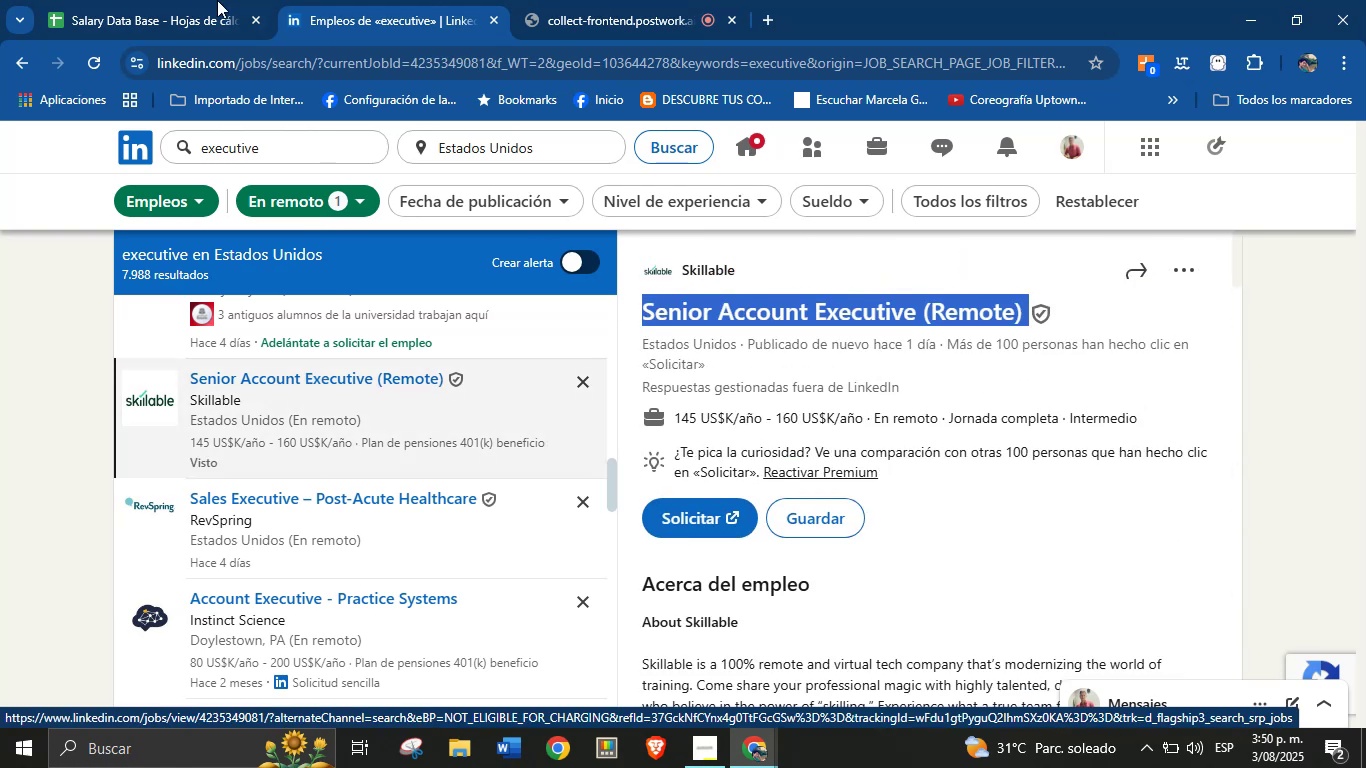 
left_click([222, 0])
 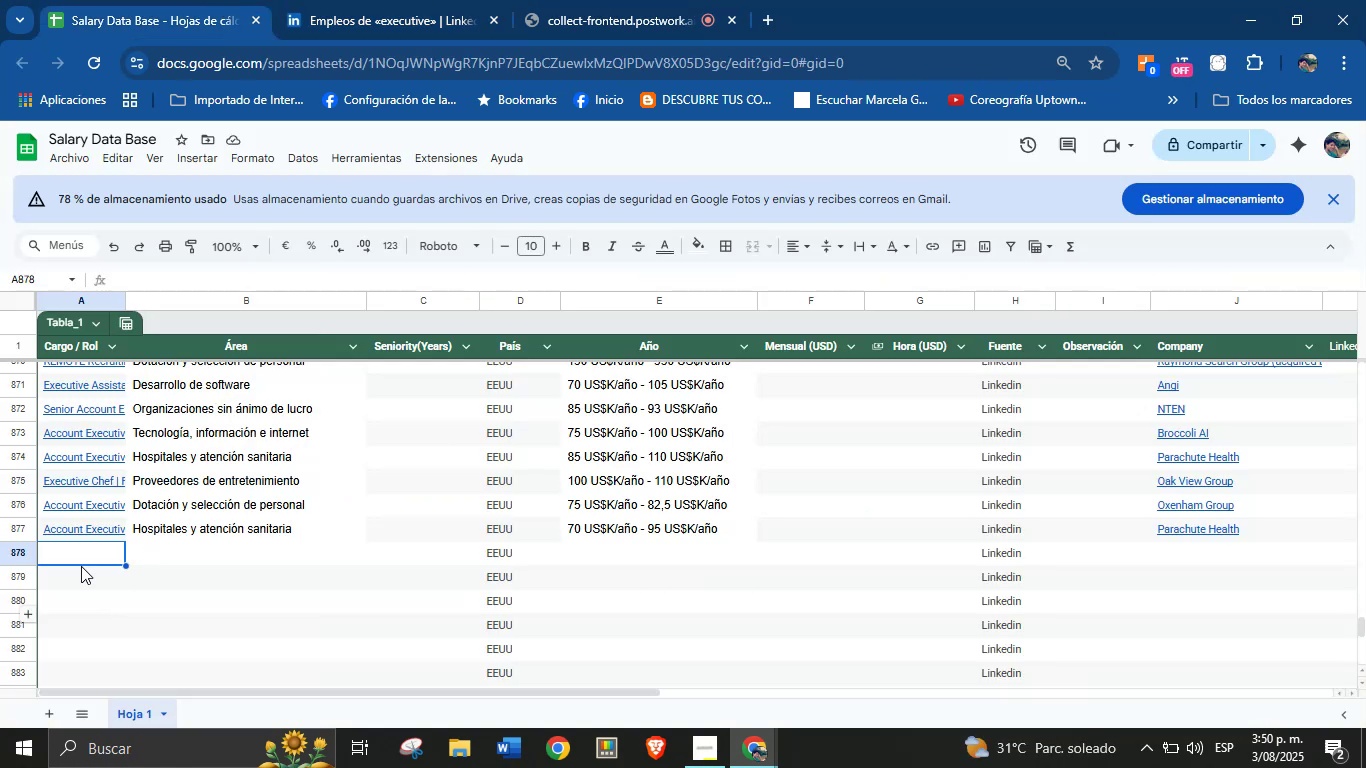 
left_click([75, 558])
 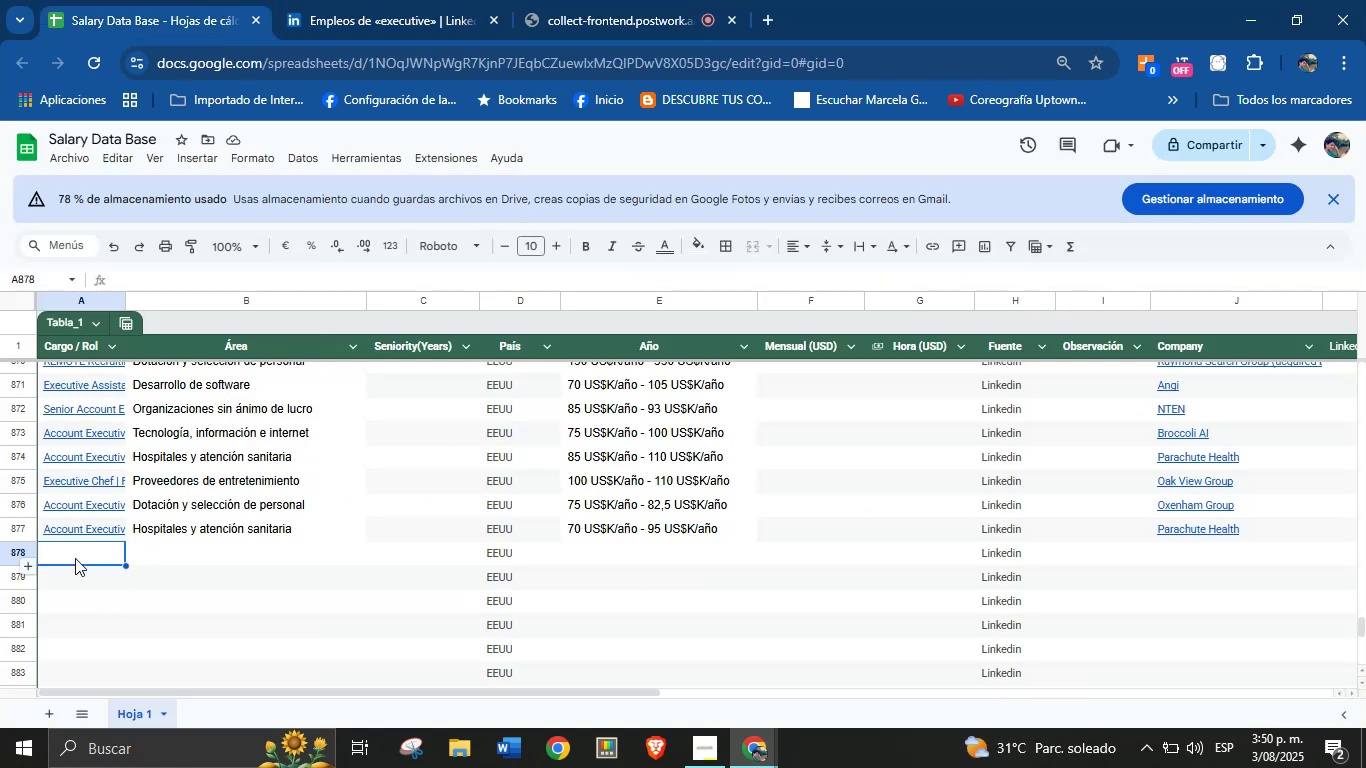 
key(Control+V)
 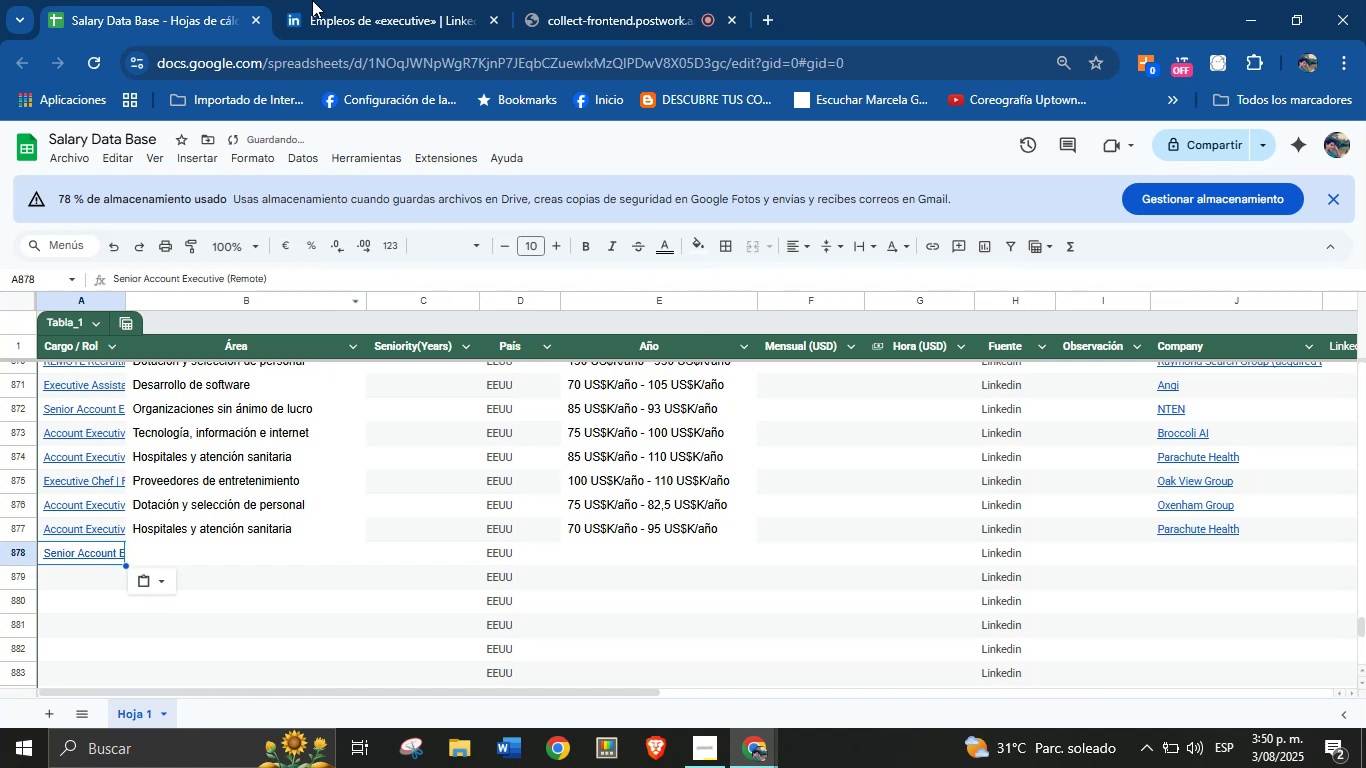 
left_click([327, 0])
 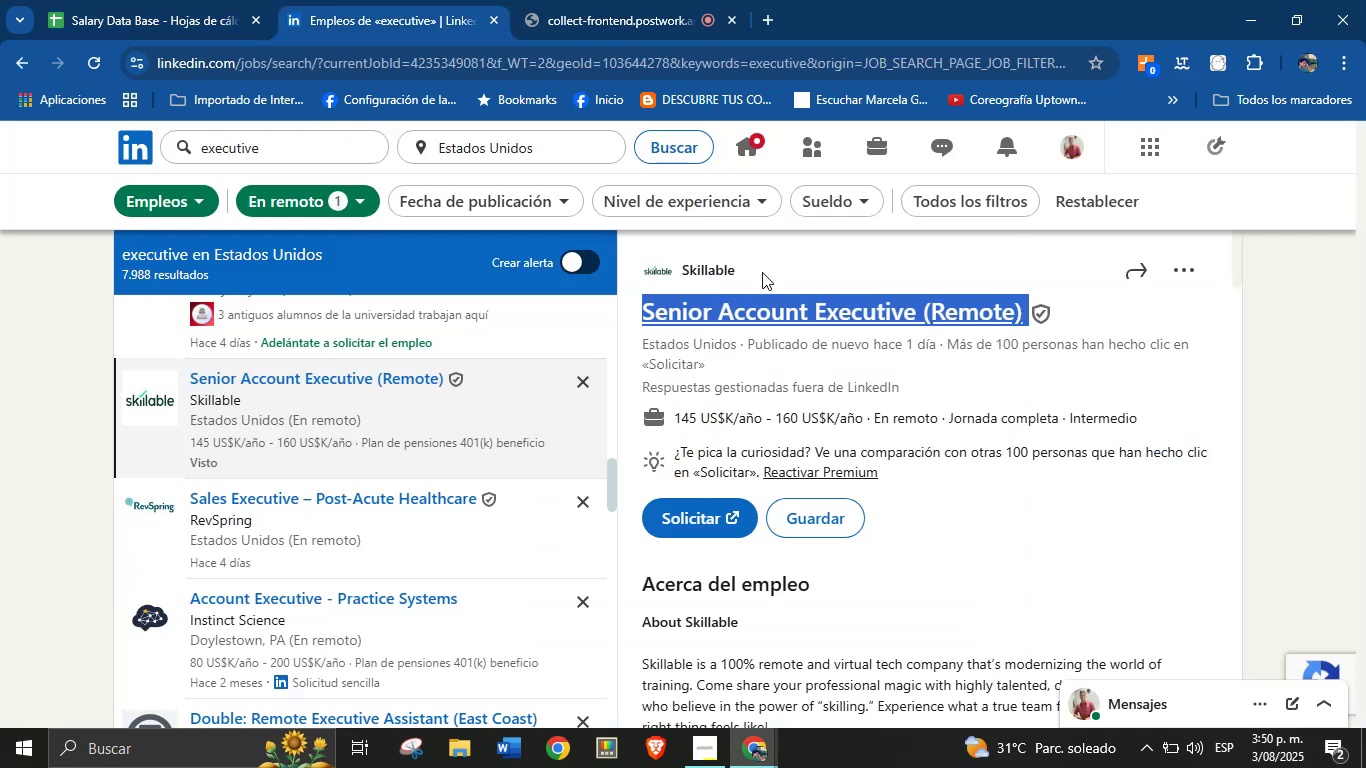 
left_click_drag(start_coordinate=[761, 269], to_coordinate=[704, 269])
 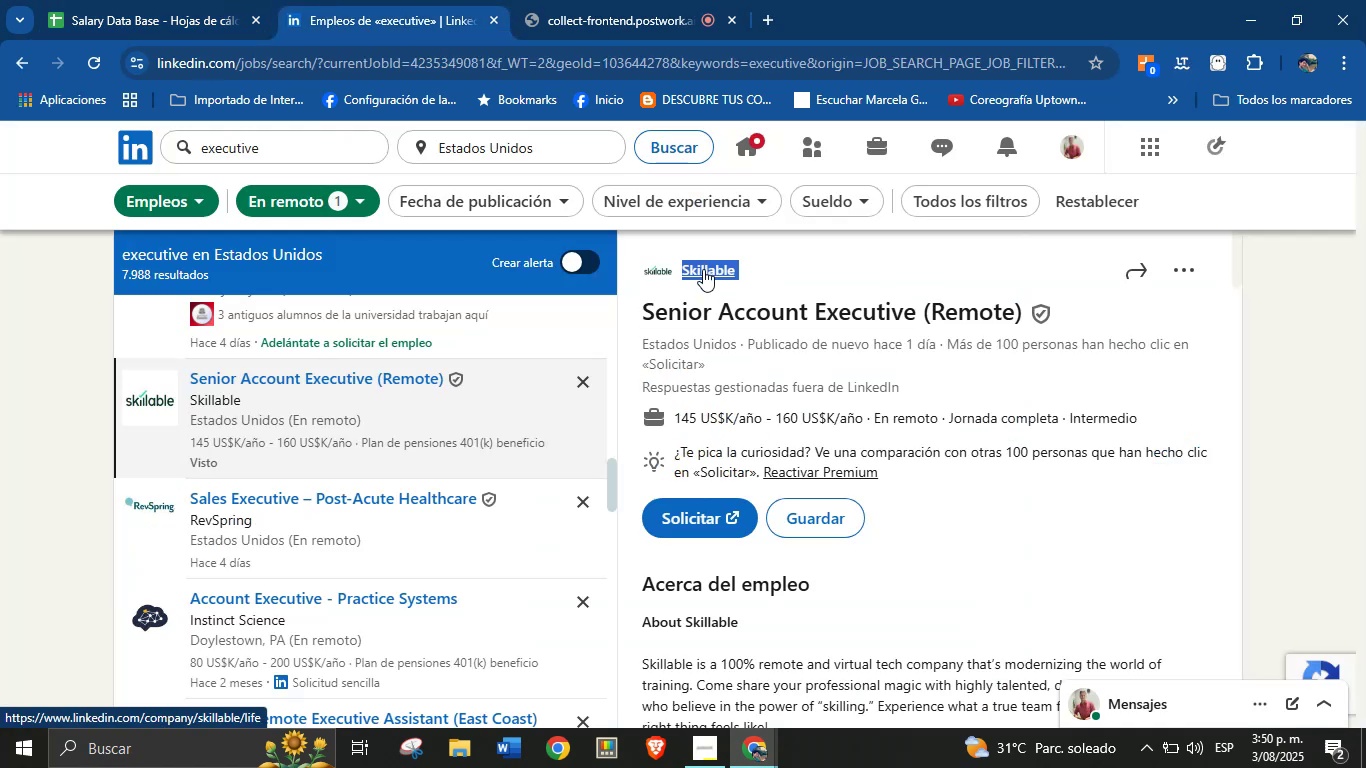 
key(Control+C)
 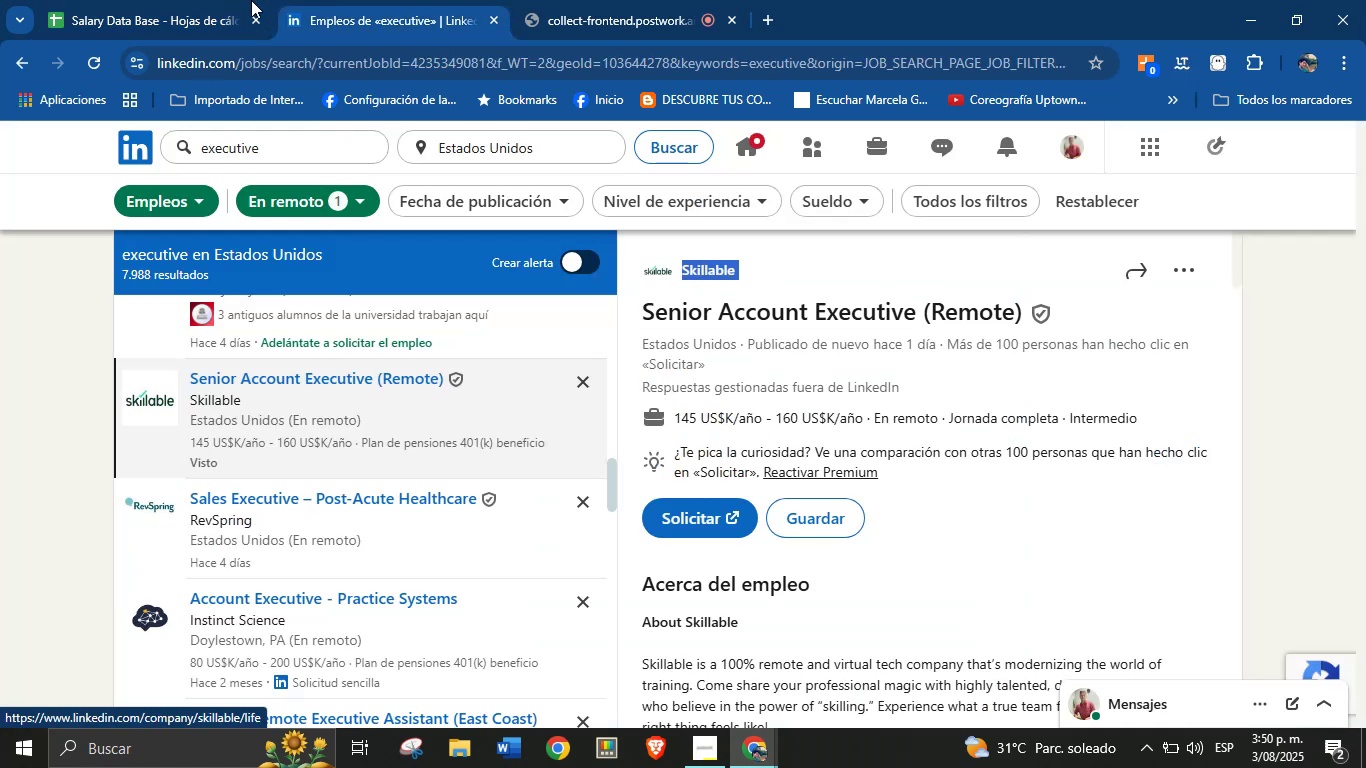 
left_click([232, 0])
 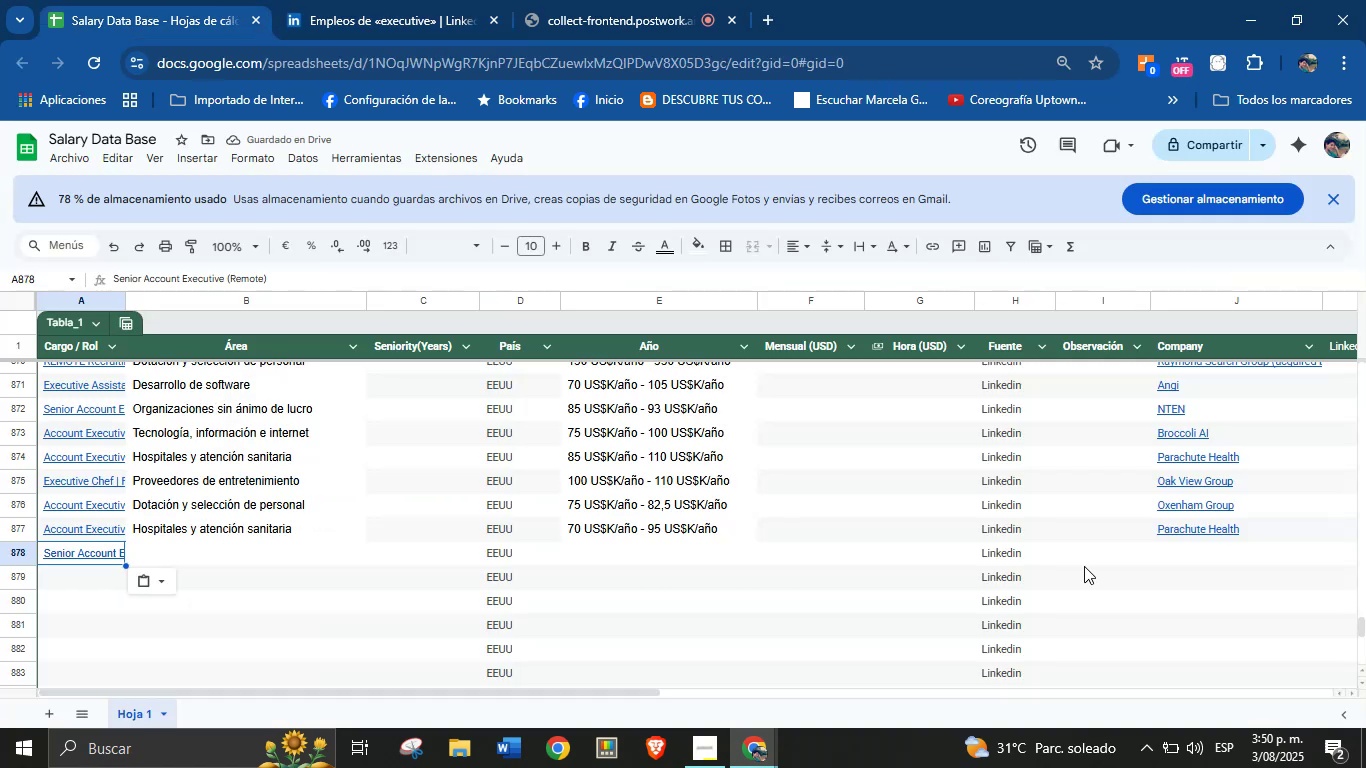 
left_click([1175, 560])
 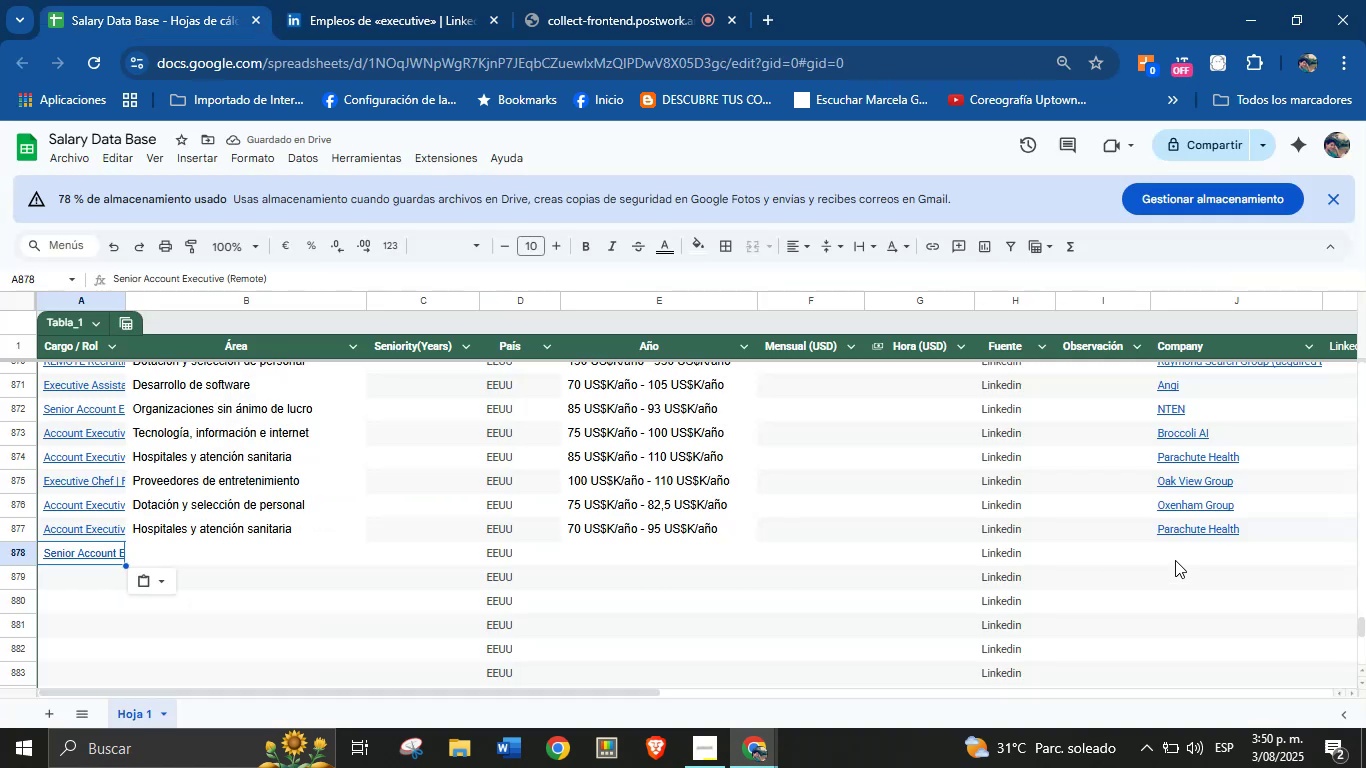 
key(Control+V)
 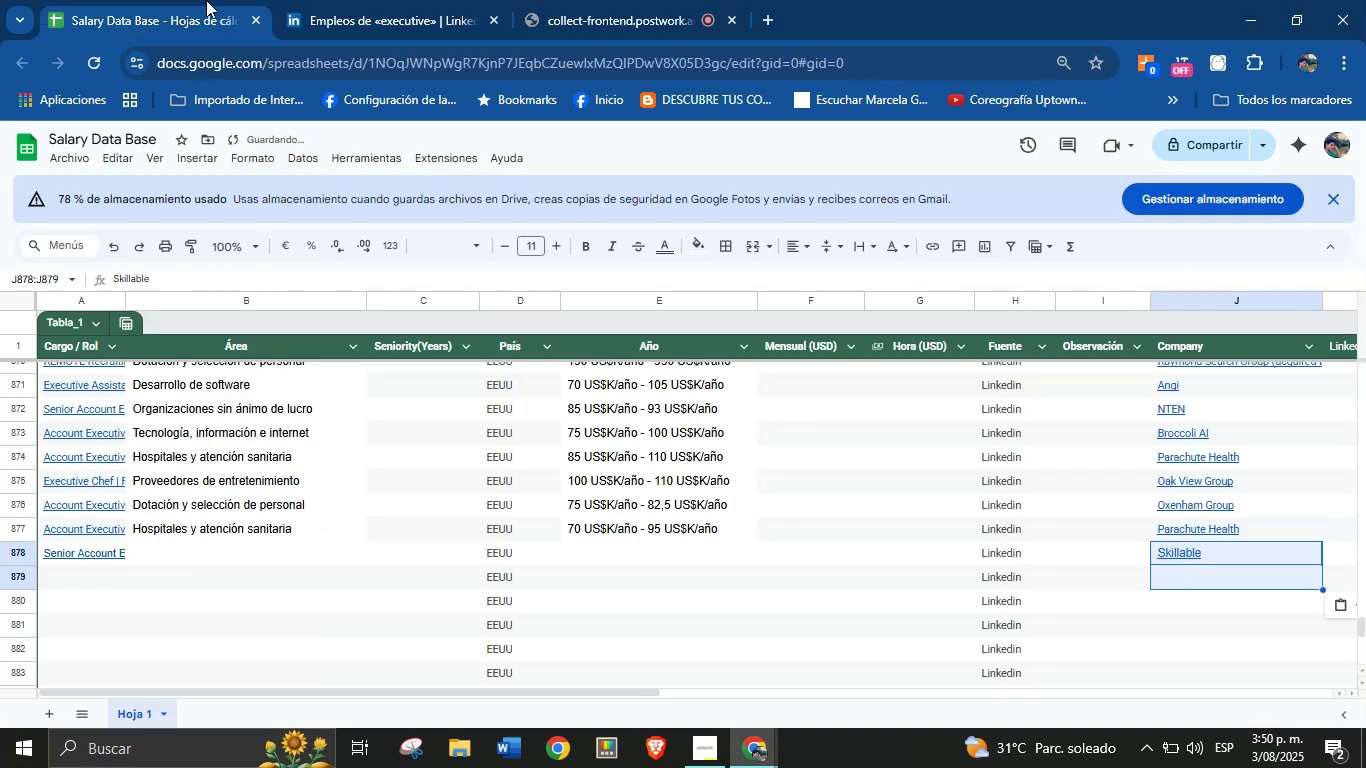 
left_click([319, 0])
 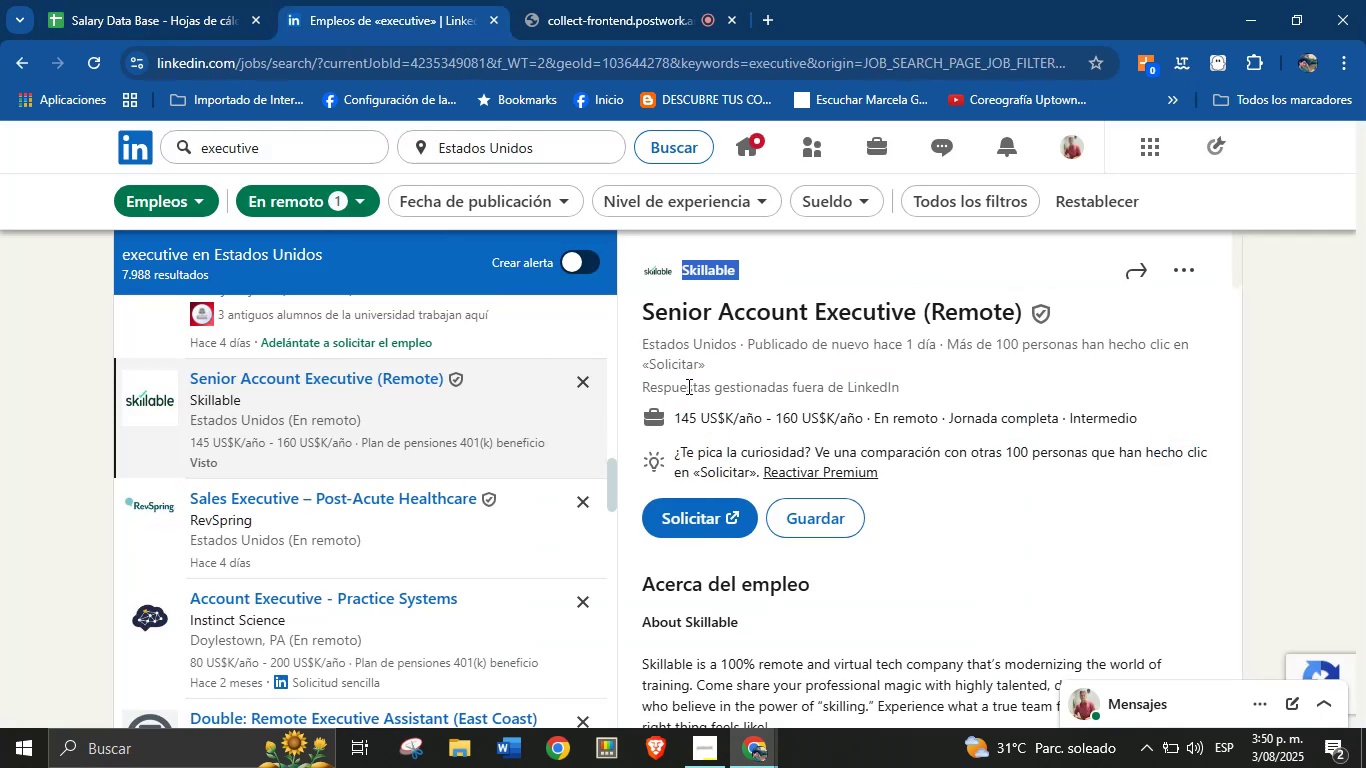 
left_click_drag(start_coordinate=[671, 406], to_coordinate=[865, 422])
 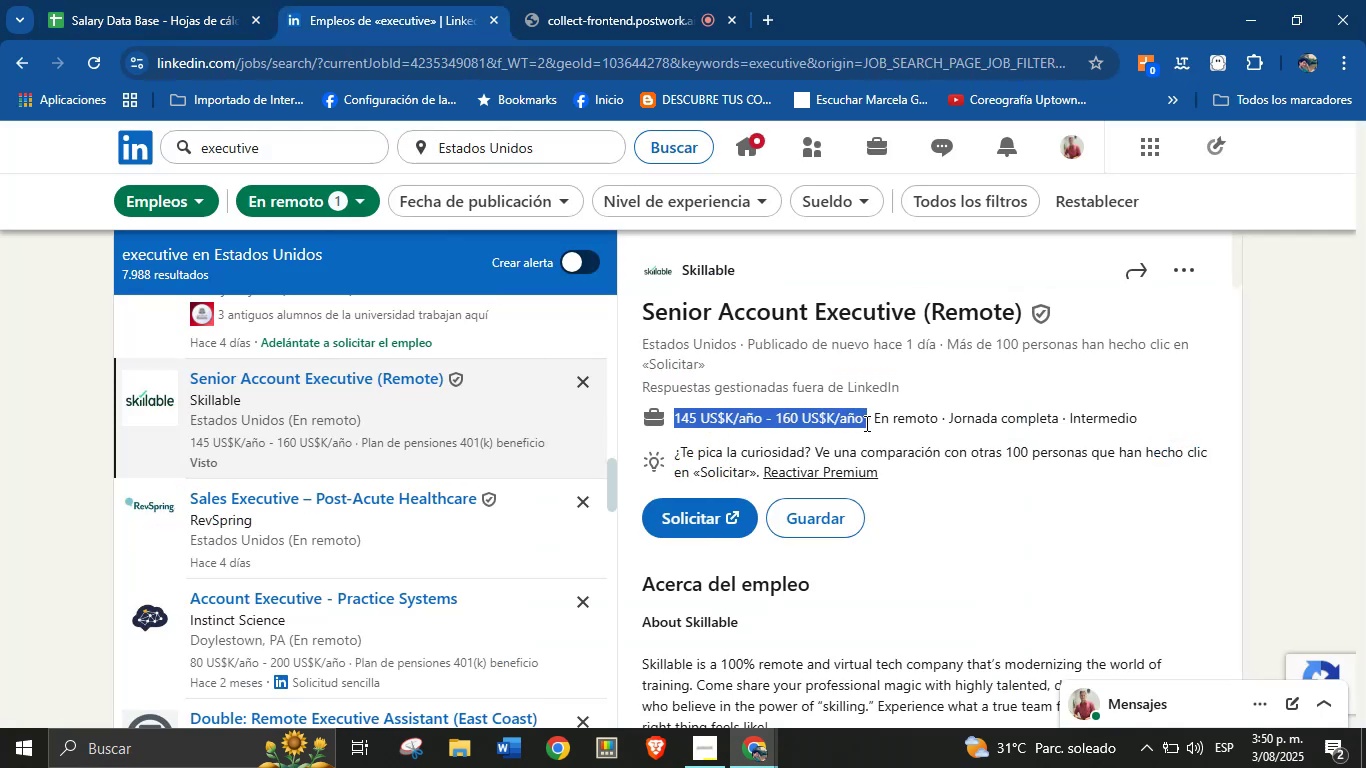 
key(Control+C)
 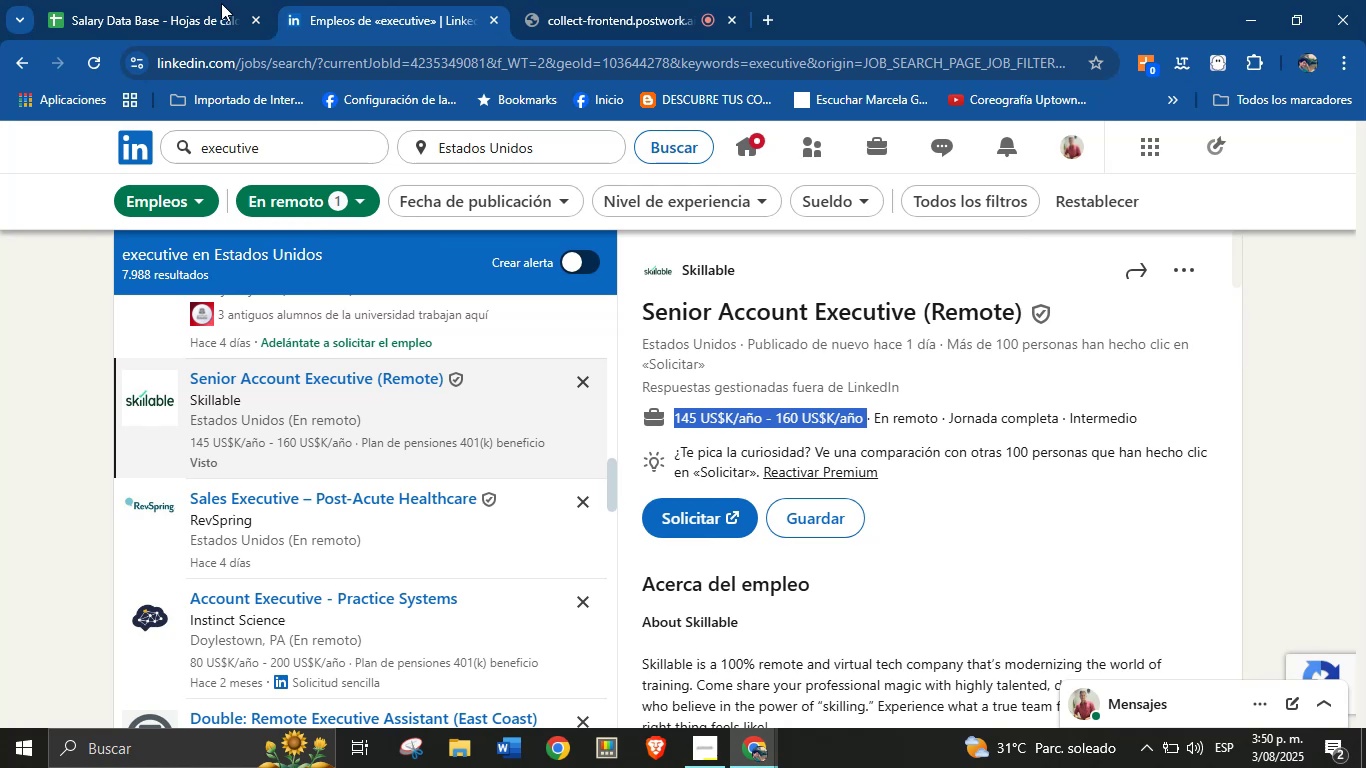 
left_click_drag(start_coordinate=[187, 0], to_coordinate=[179, 0])
 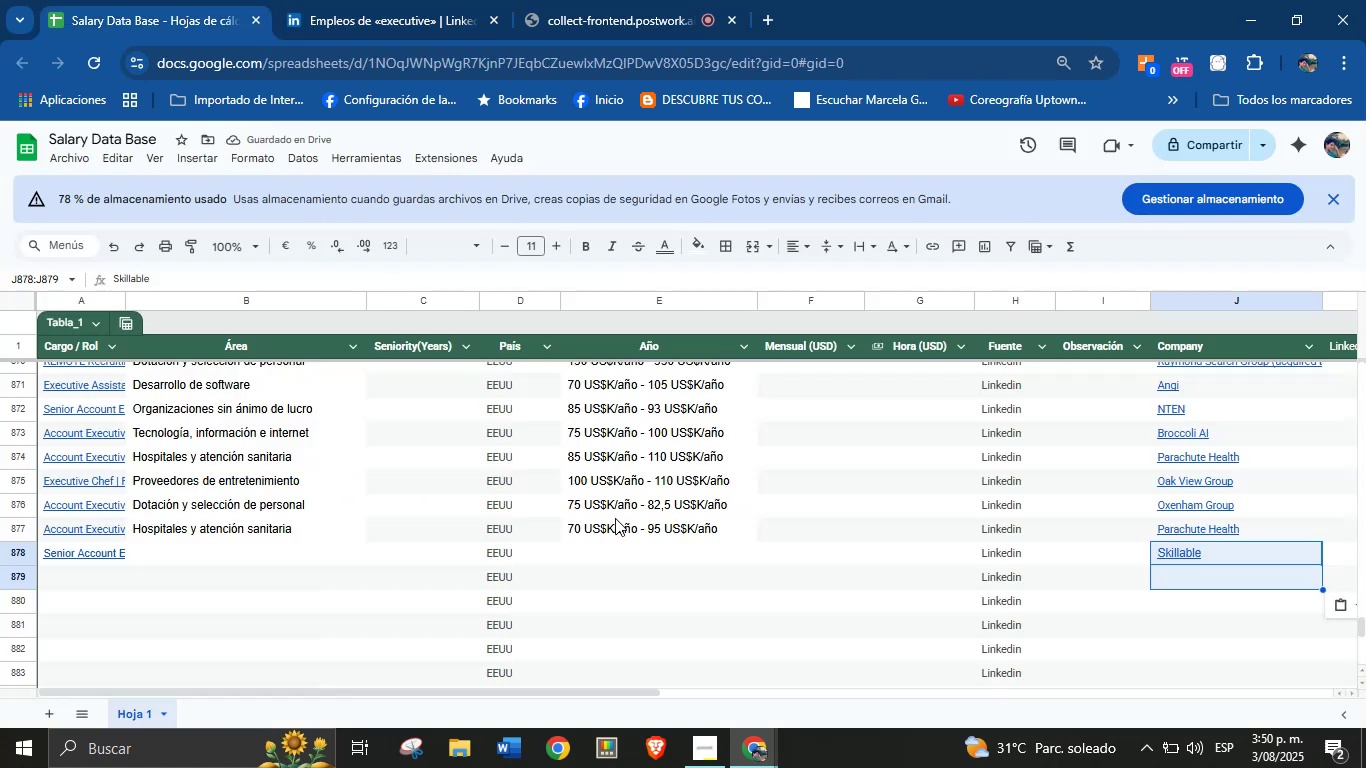 
left_click([603, 552])
 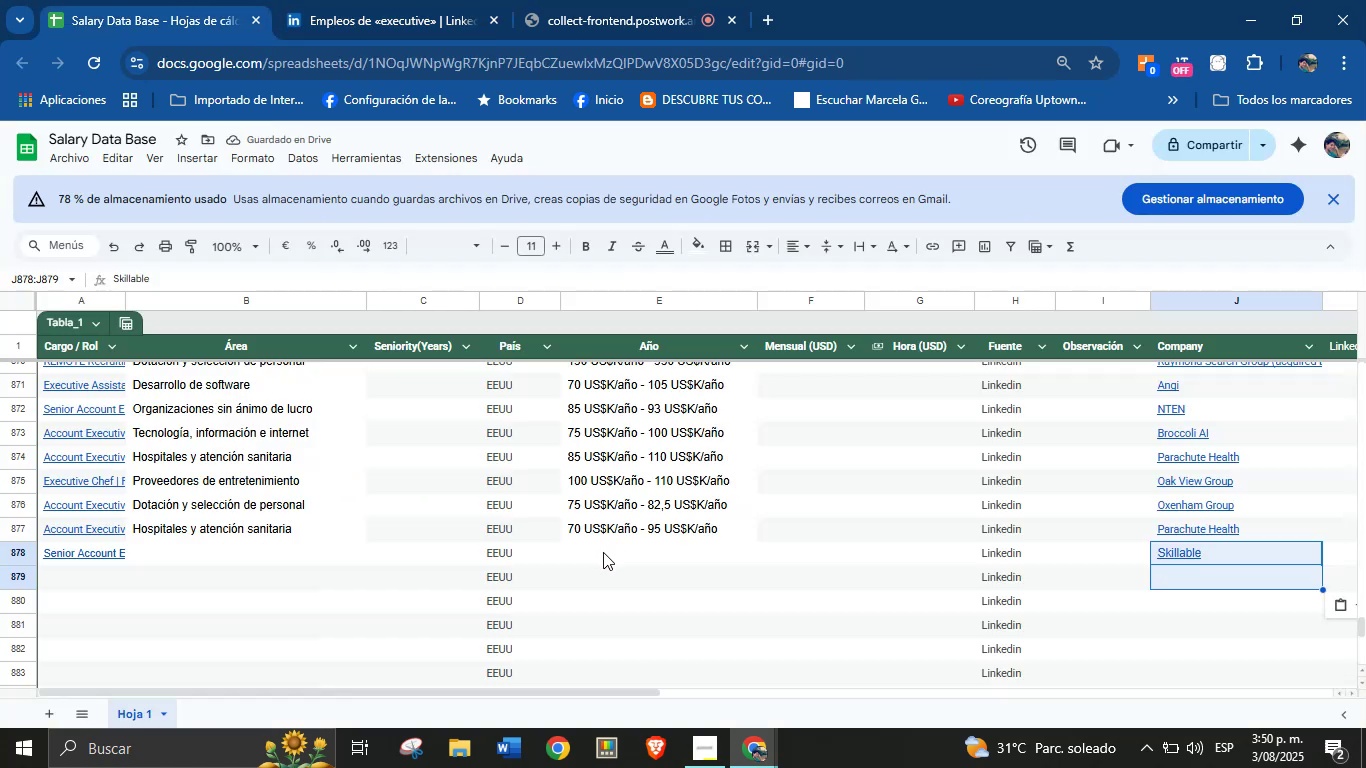 
key(Control+V)
 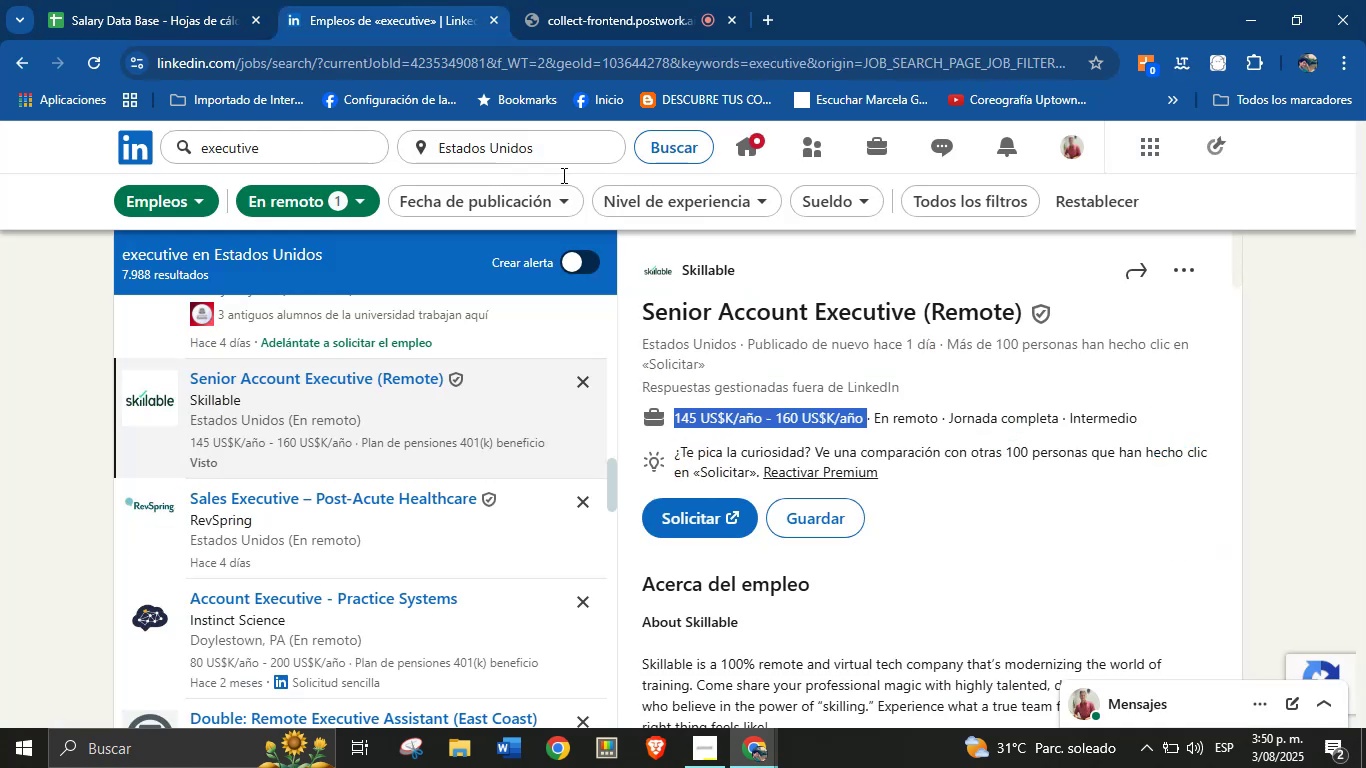 
scroll: coordinate [758, 544], scroll_direction: down, amount: 39.0
 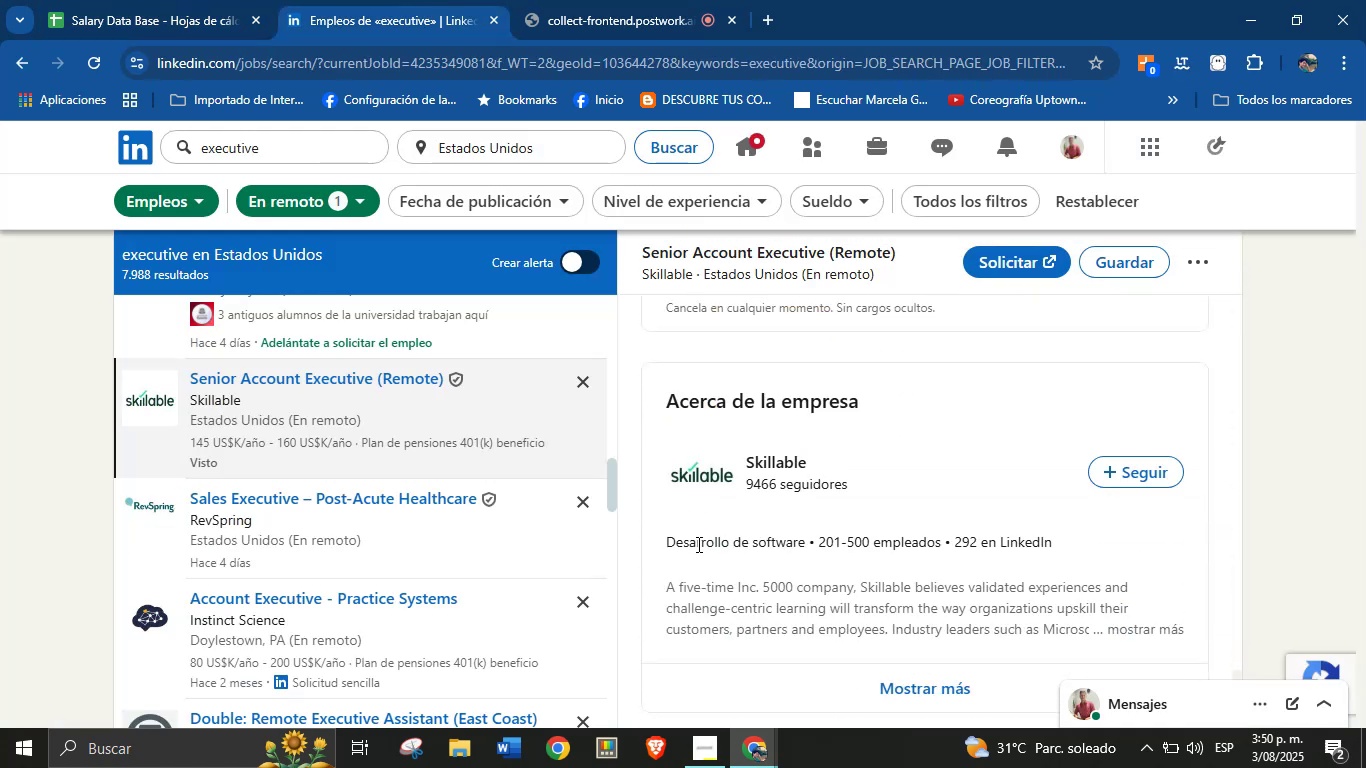 
left_click_drag(start_coordinate=[661, 541], to_coordinate=[808, 544])
 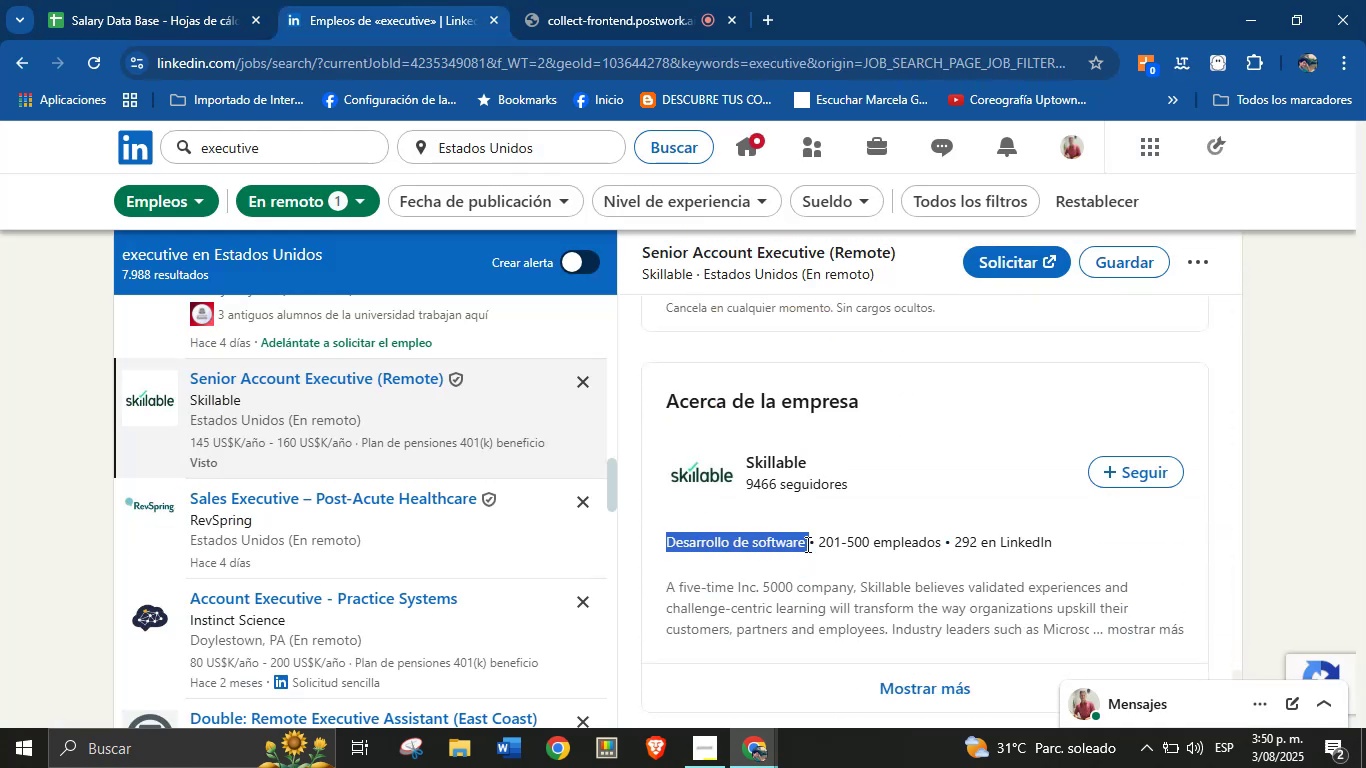 
key(Control+C)
 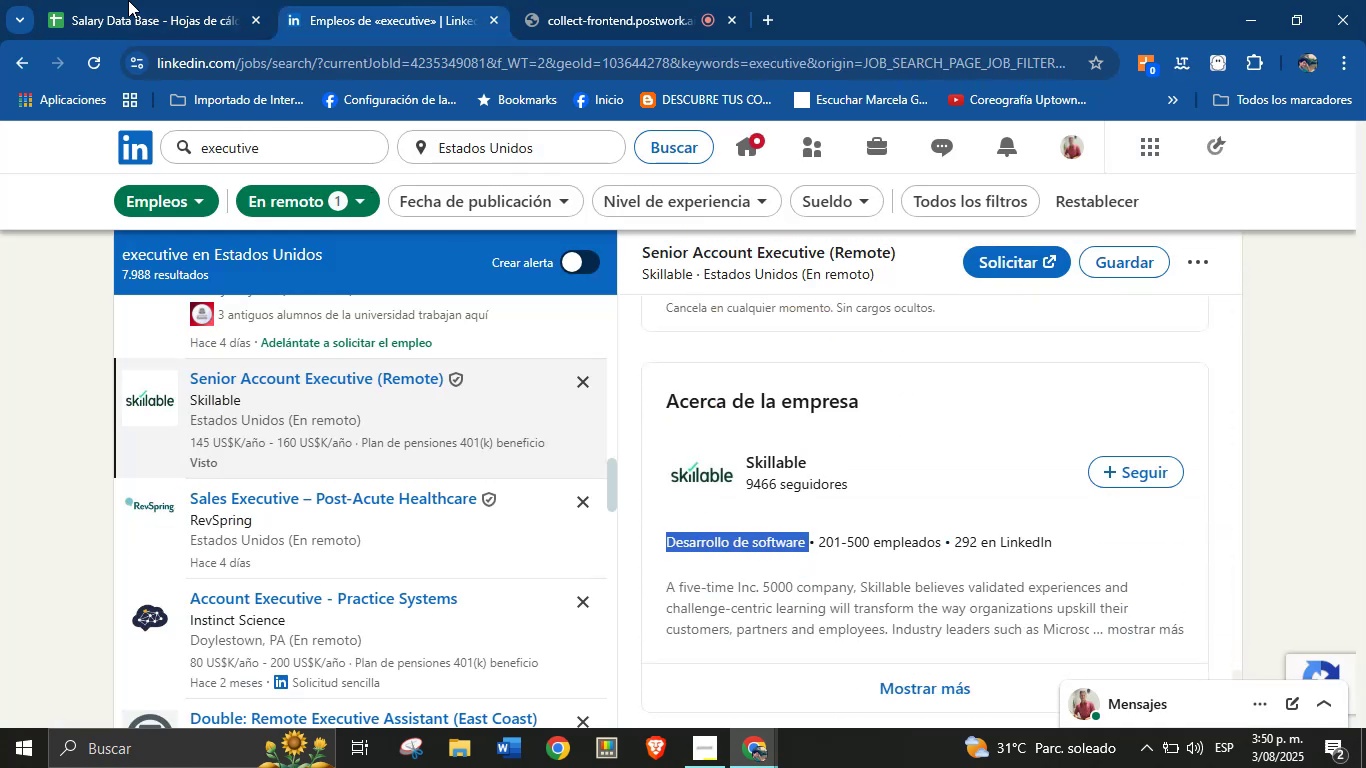 
left_click([142, 0])
 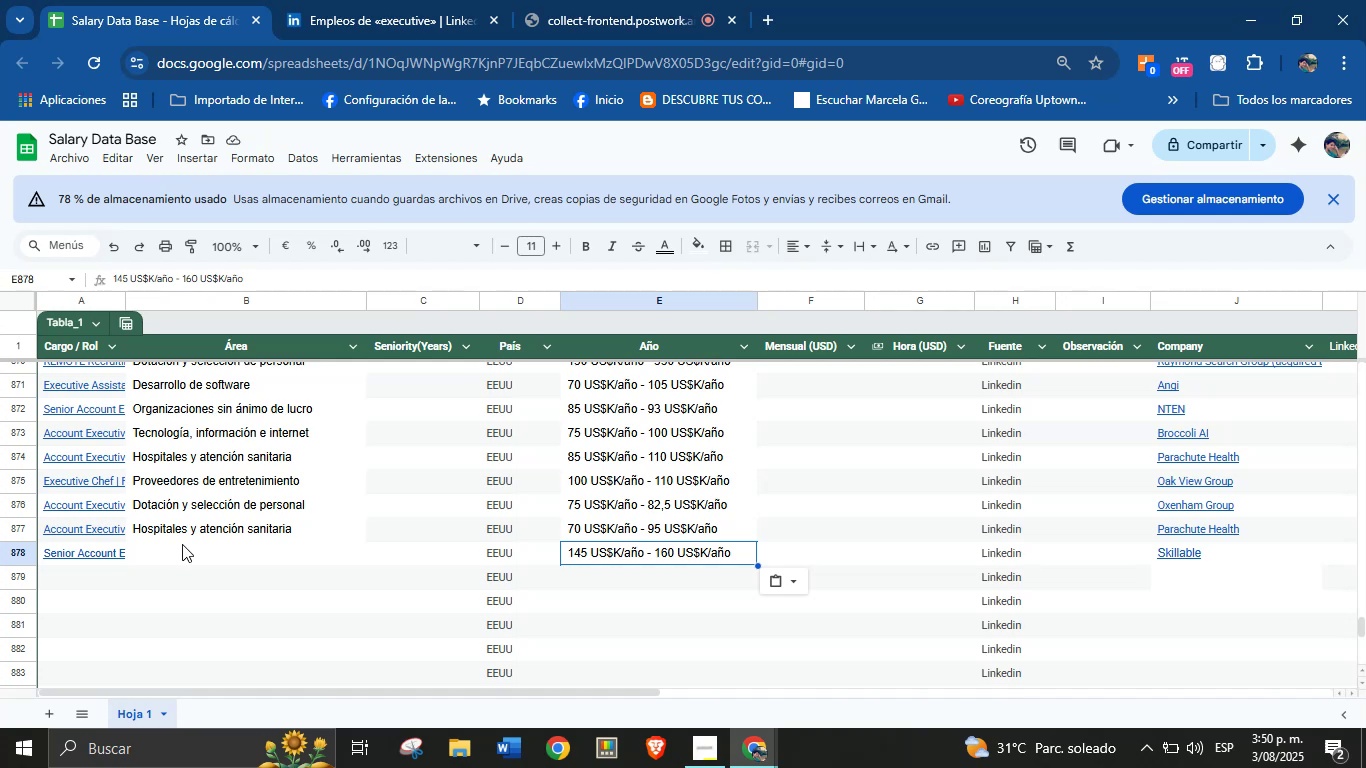 
left_click([187, 548])
 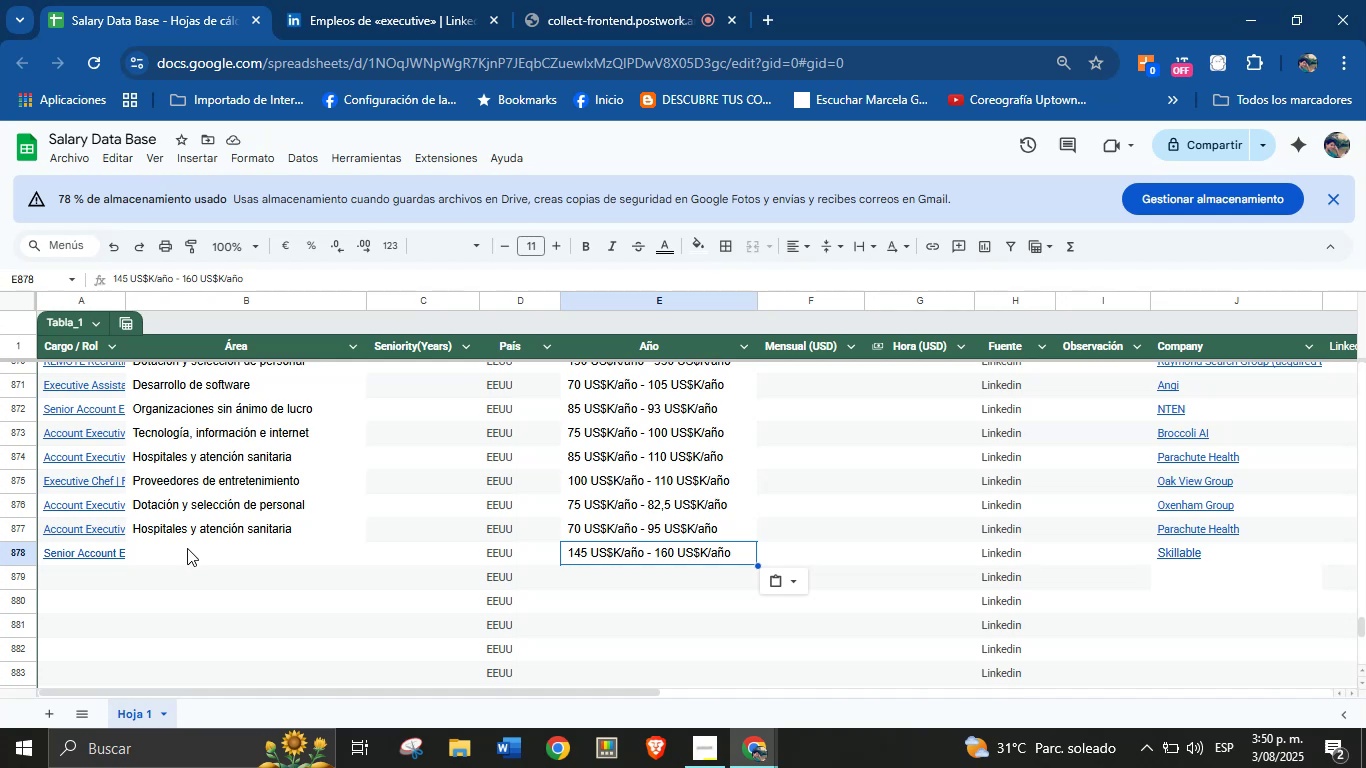 
key(Control+V)
 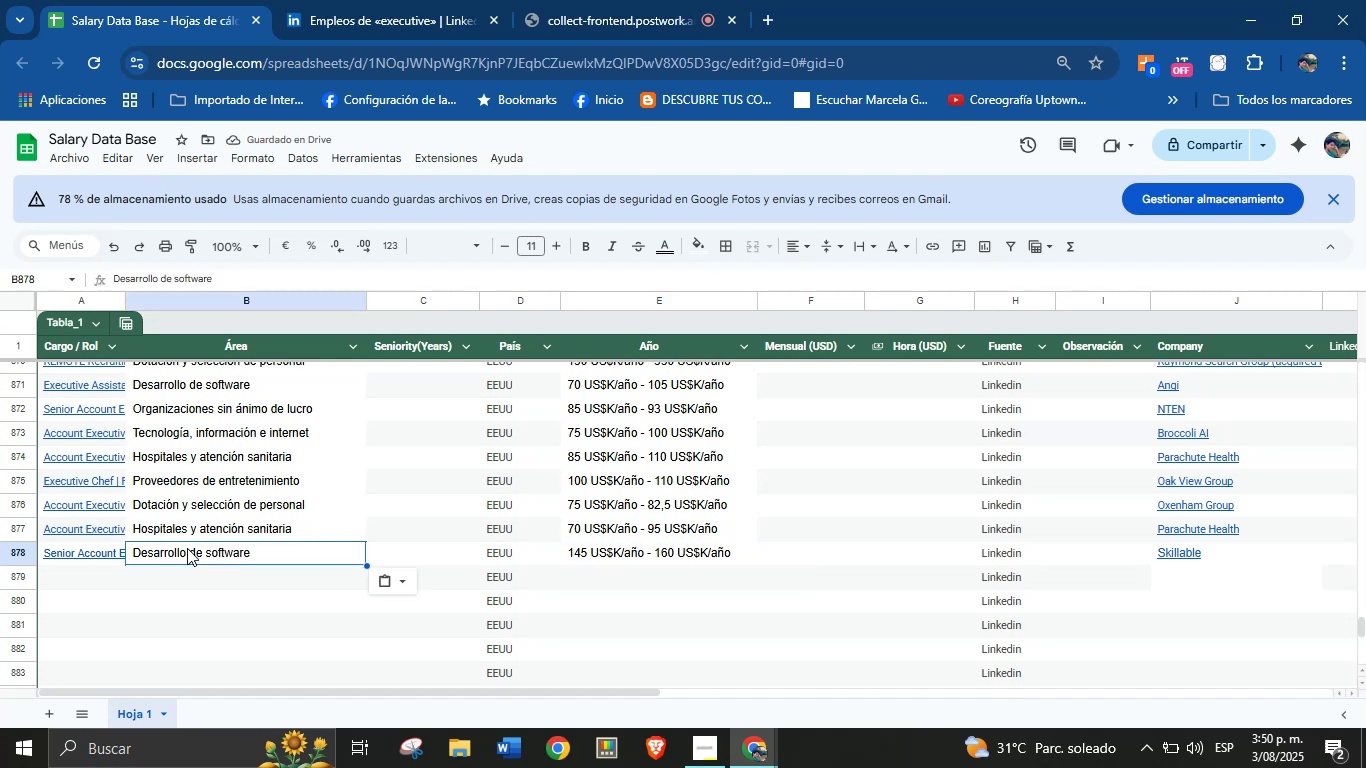 
wait(9.17)
 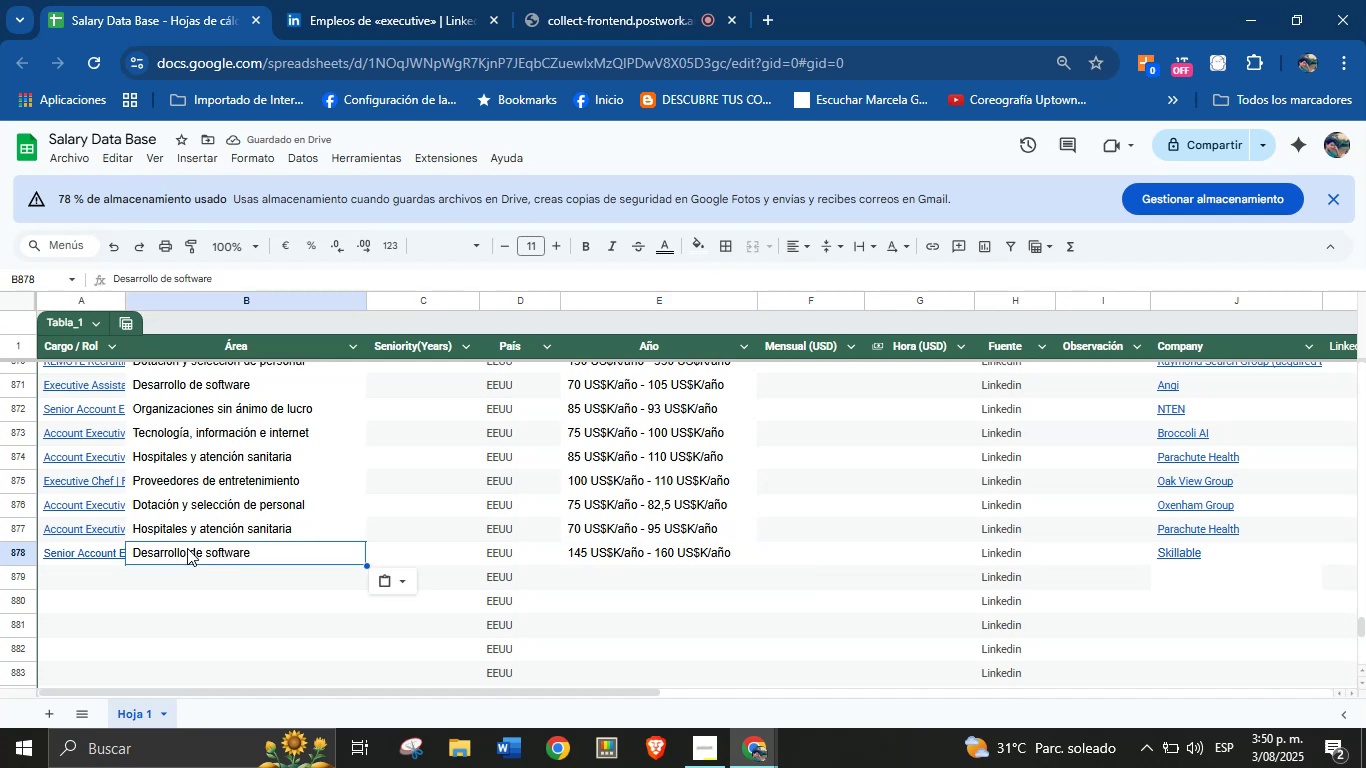 
left_click([90, 594])
 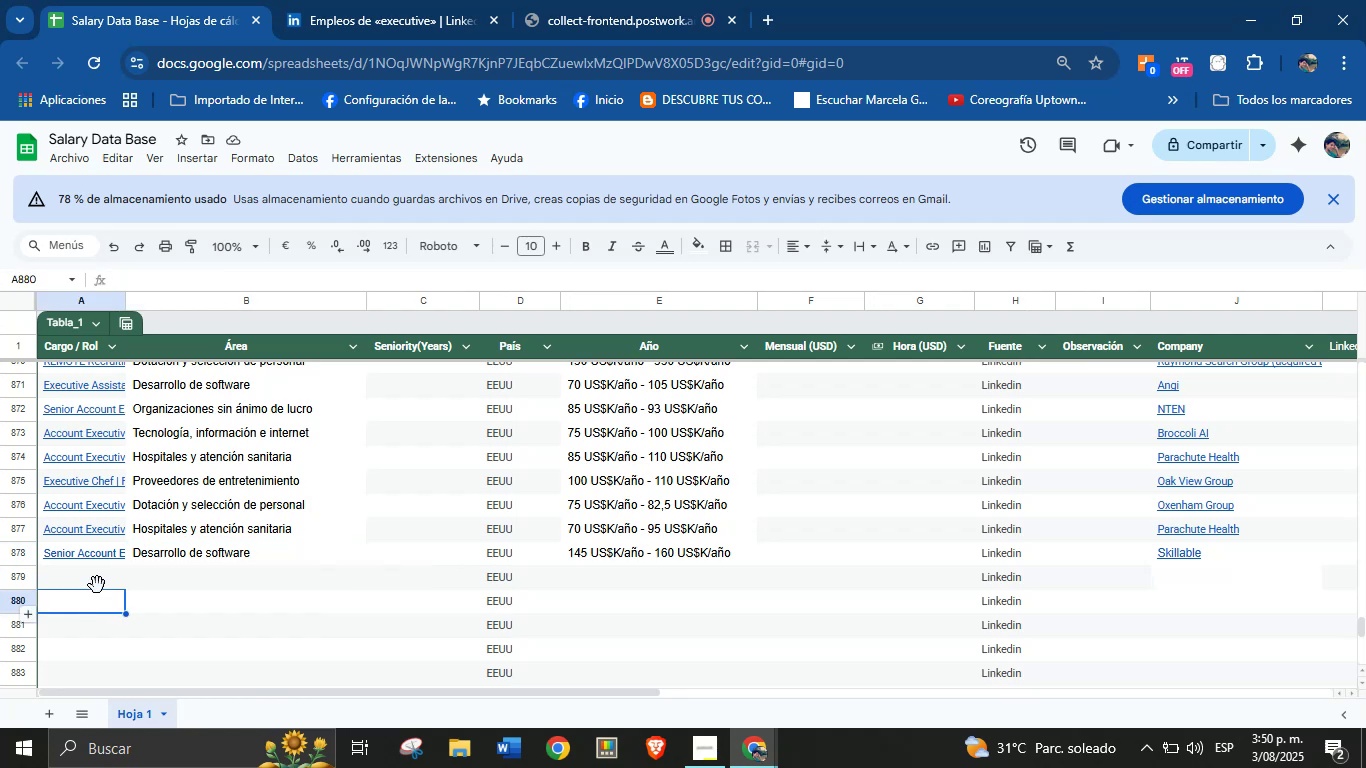 
left_click([103, 575])
 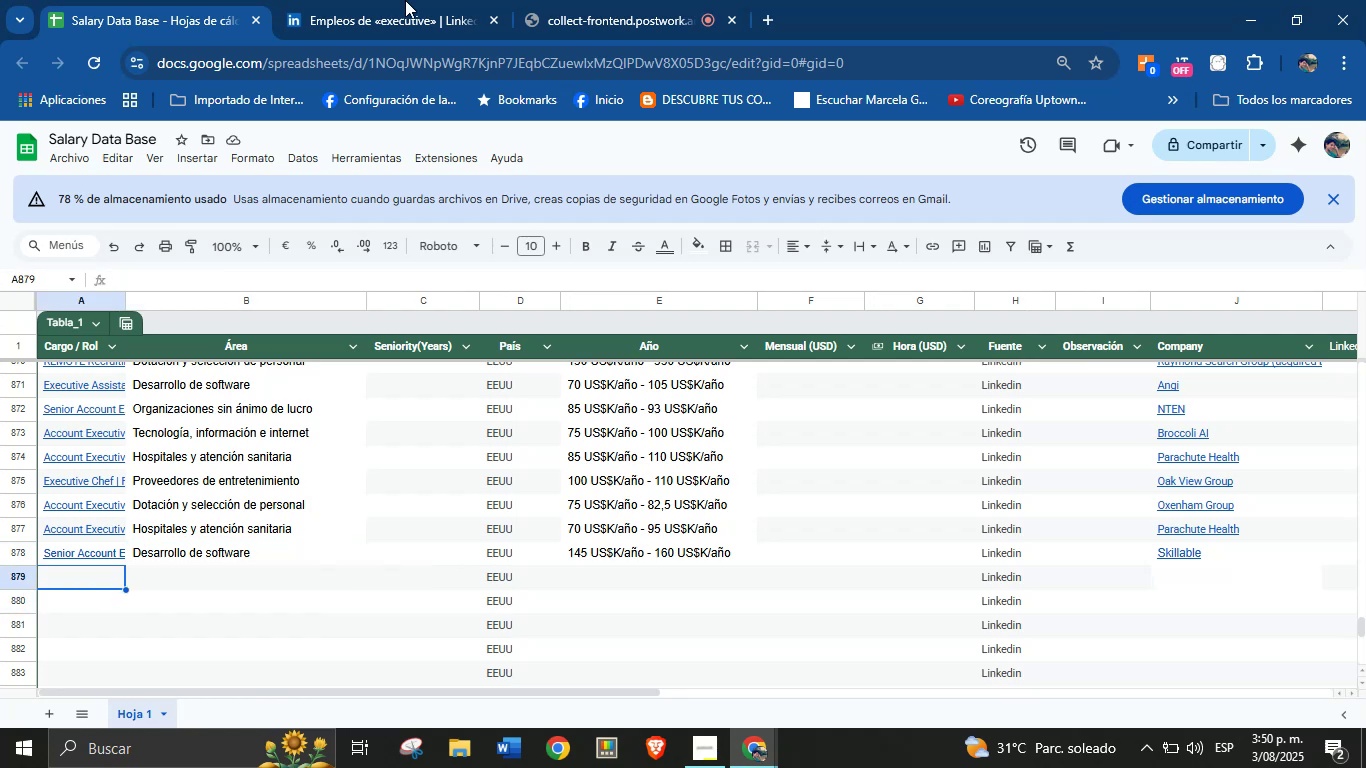 
left_click_drag(start_coordinate=[464, 0], to_coordinate=[444, 0])
 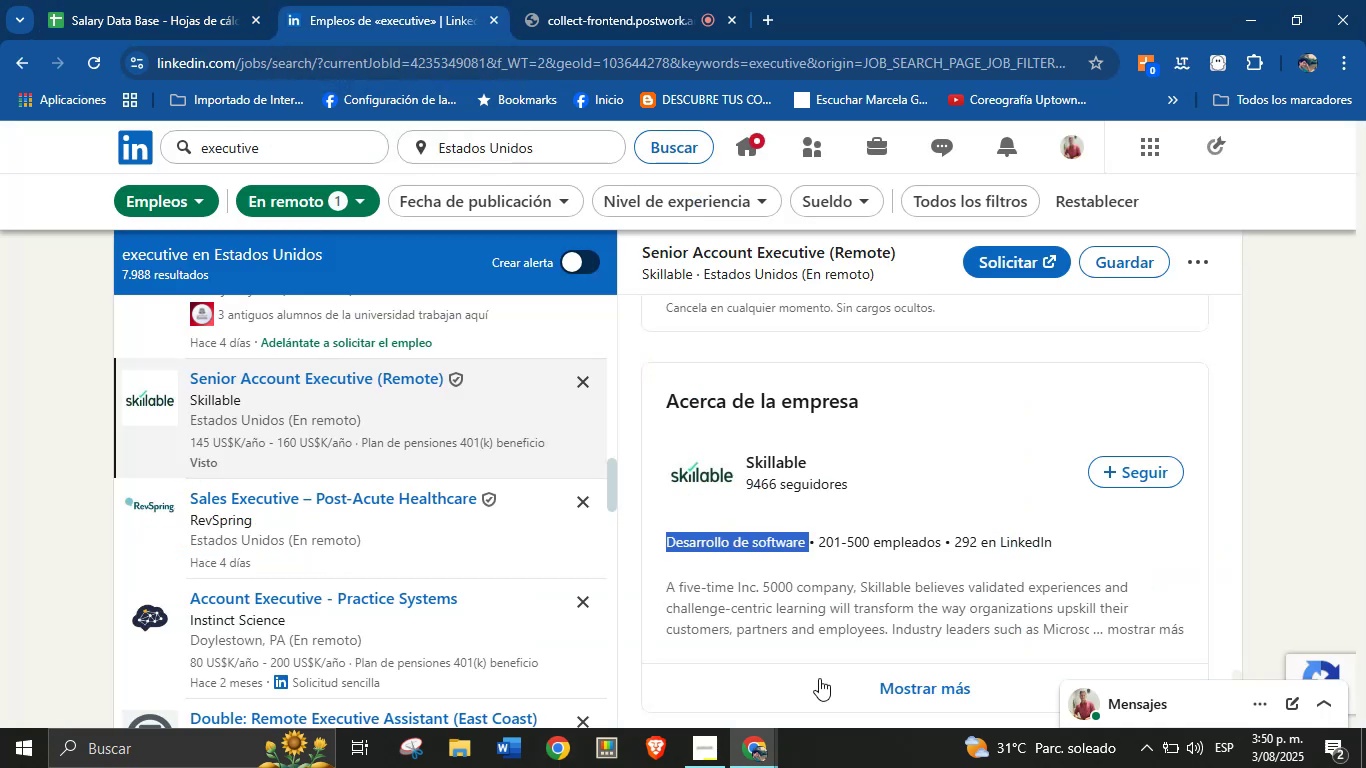 
wait(5.46)
 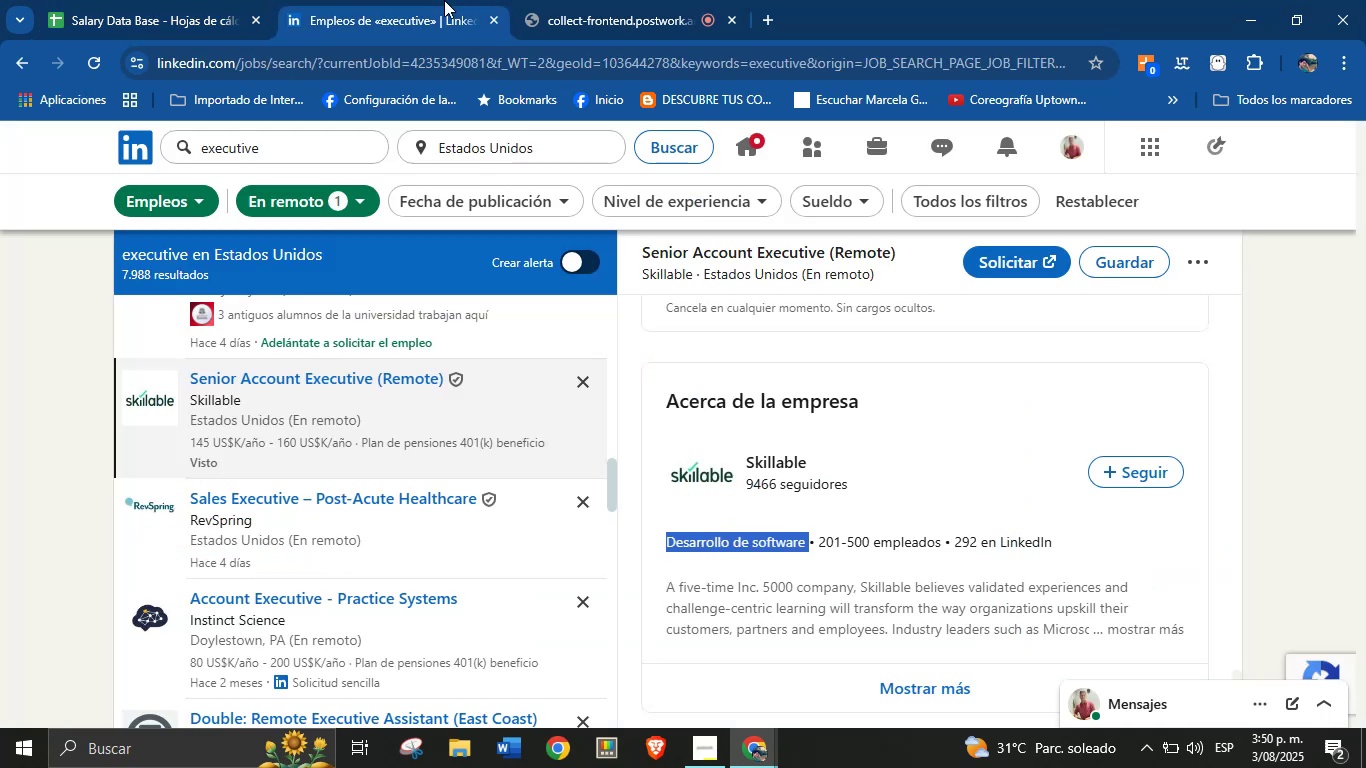 
scroll: coordinate [386, 499], scroll_direction: down, amount: 4.0
 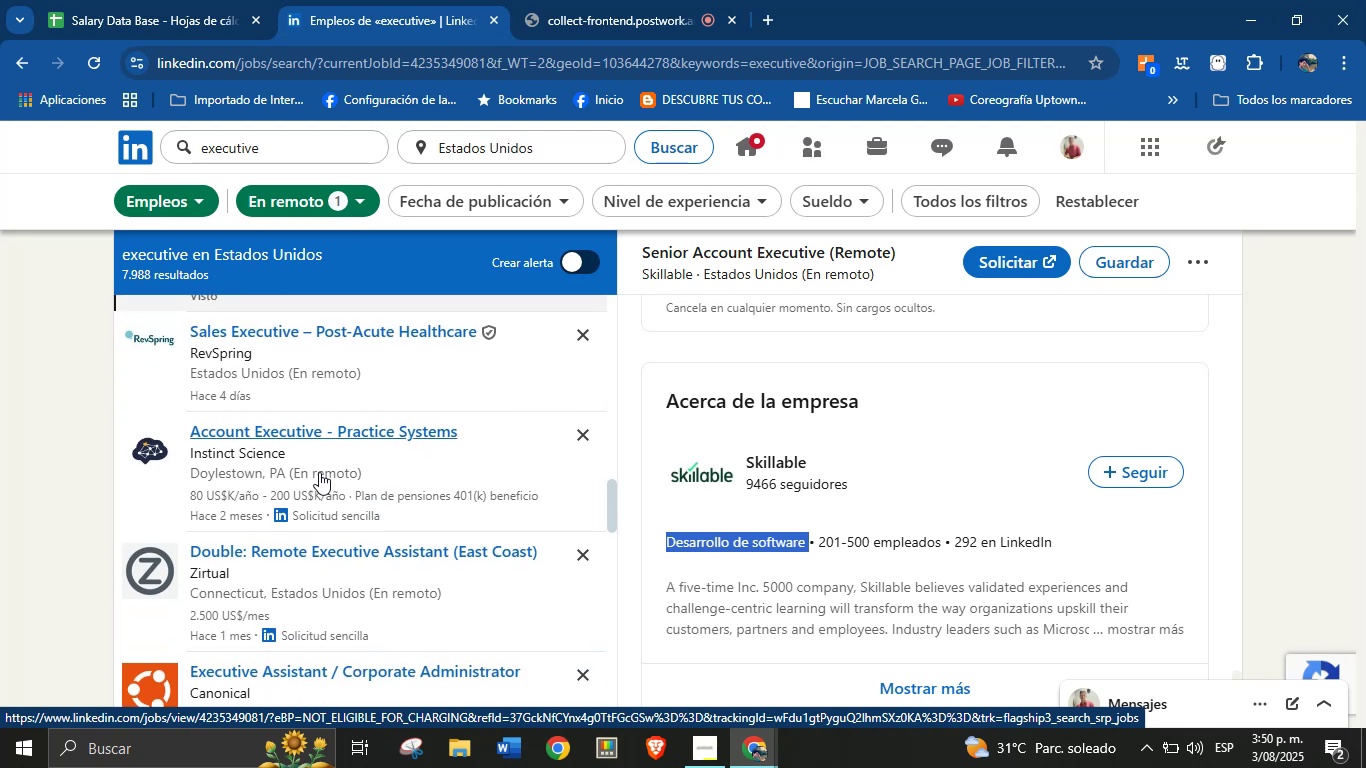 
left_click([311, 431])
 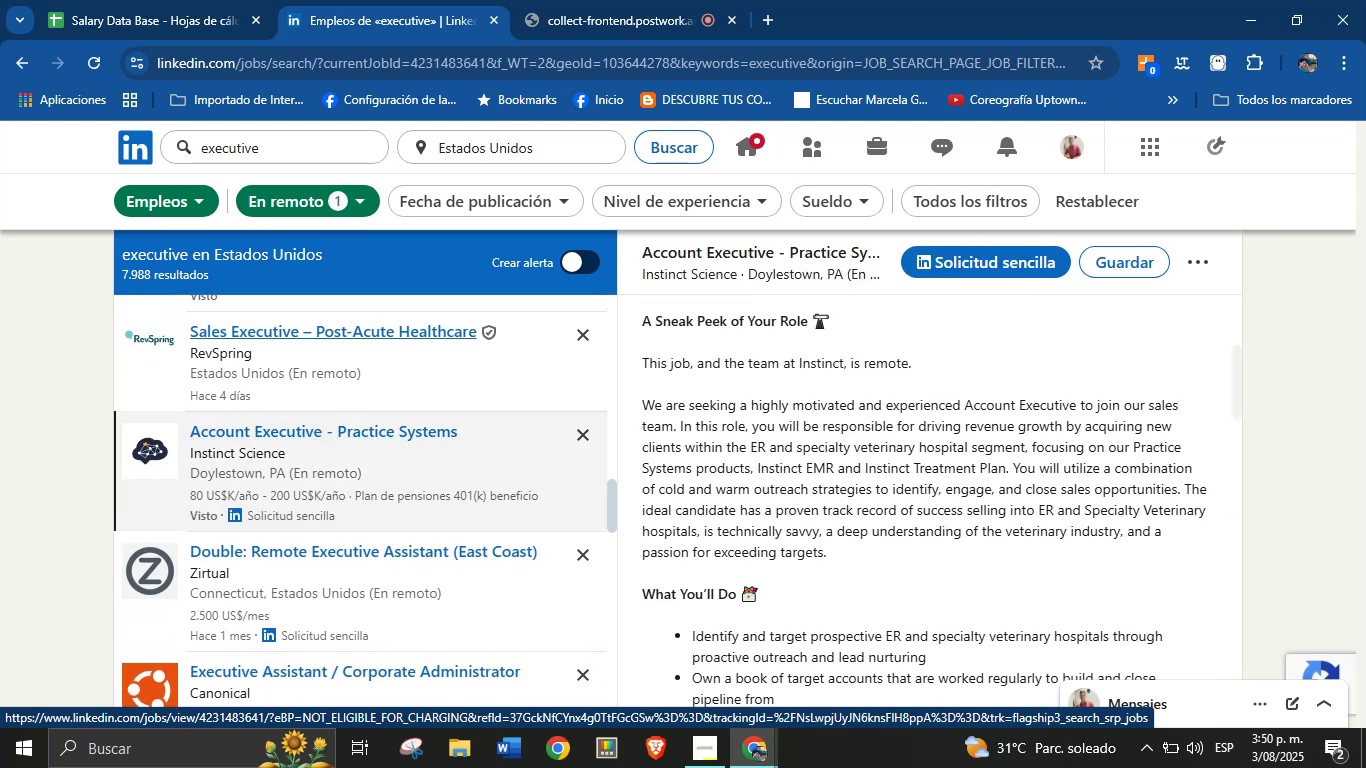 
scroll: coordinate [967, 520], scroll_direction: up, amount: 17.0
 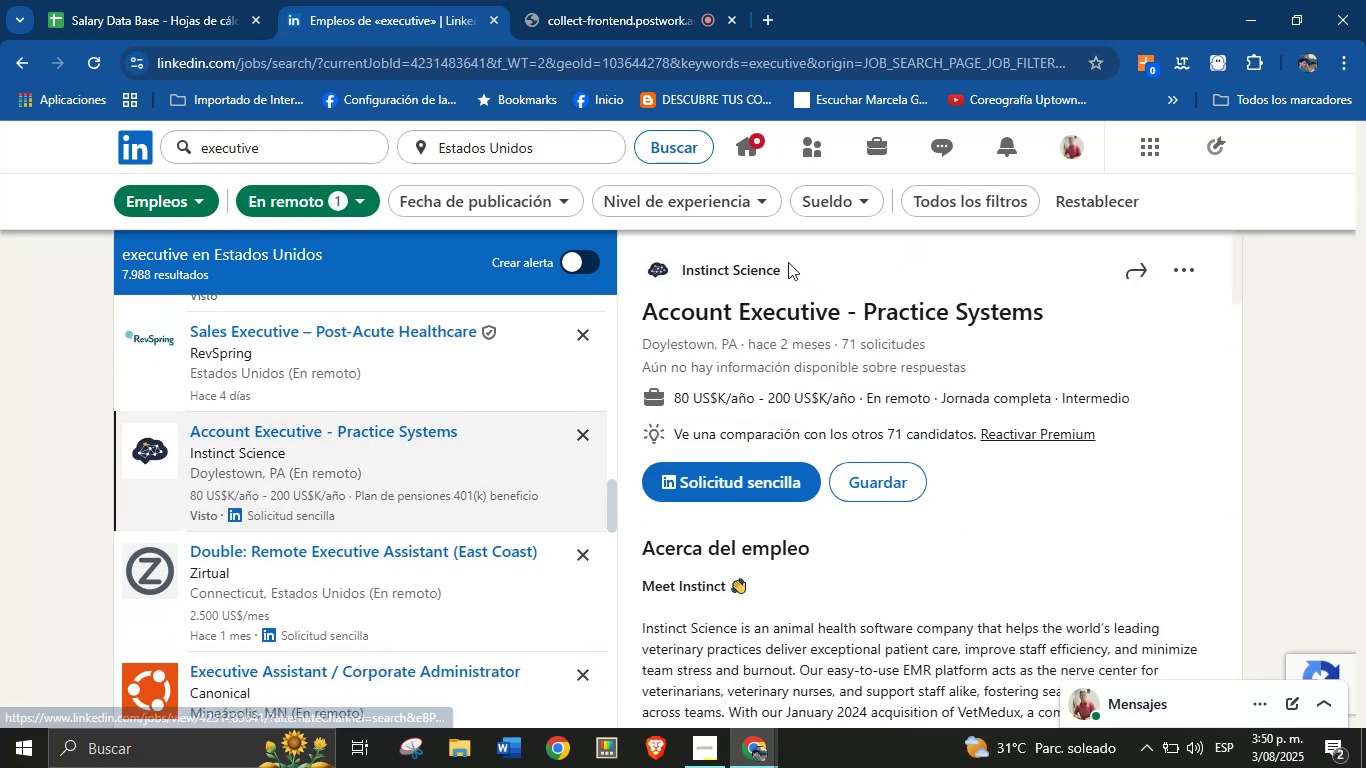 
left_click([791, 267])
 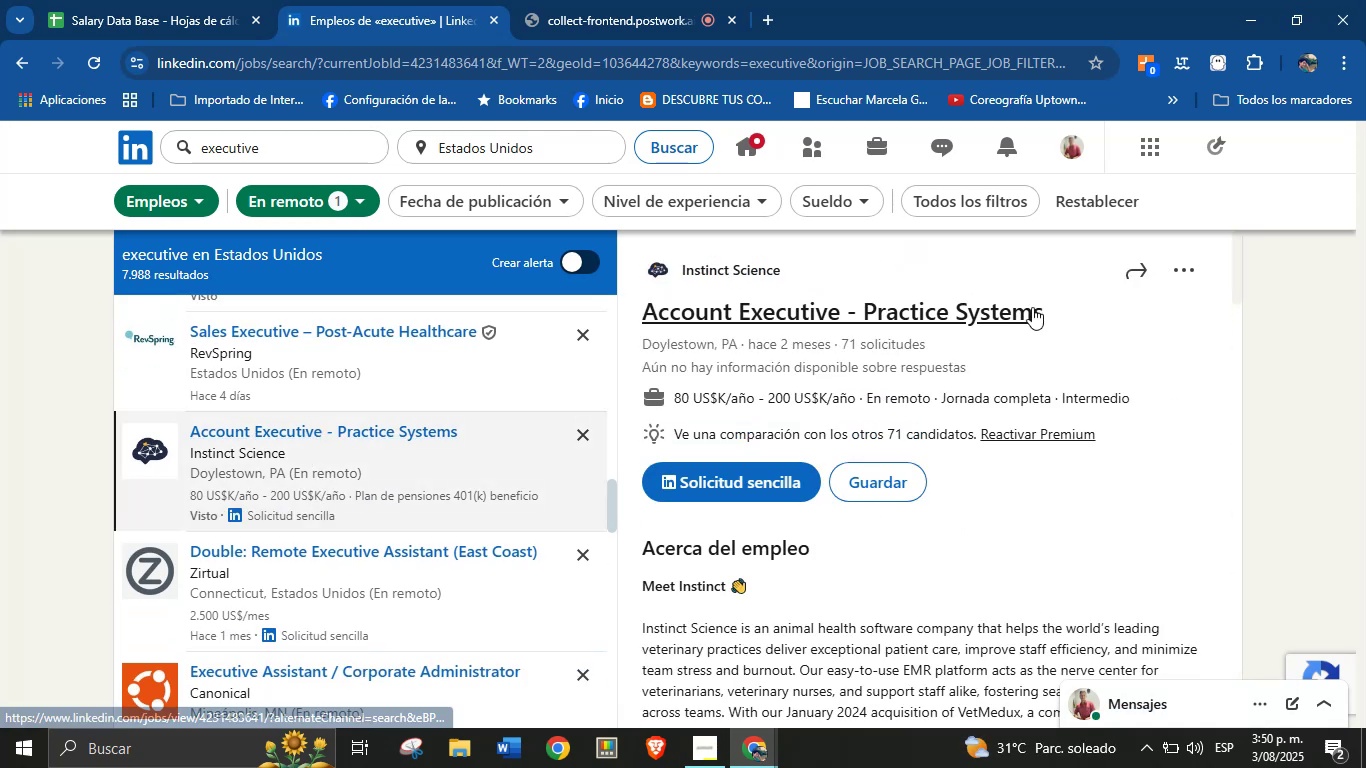 
left_click_drag(start_coordinate=[1071, 307], to_coordinate=[646, 319])
 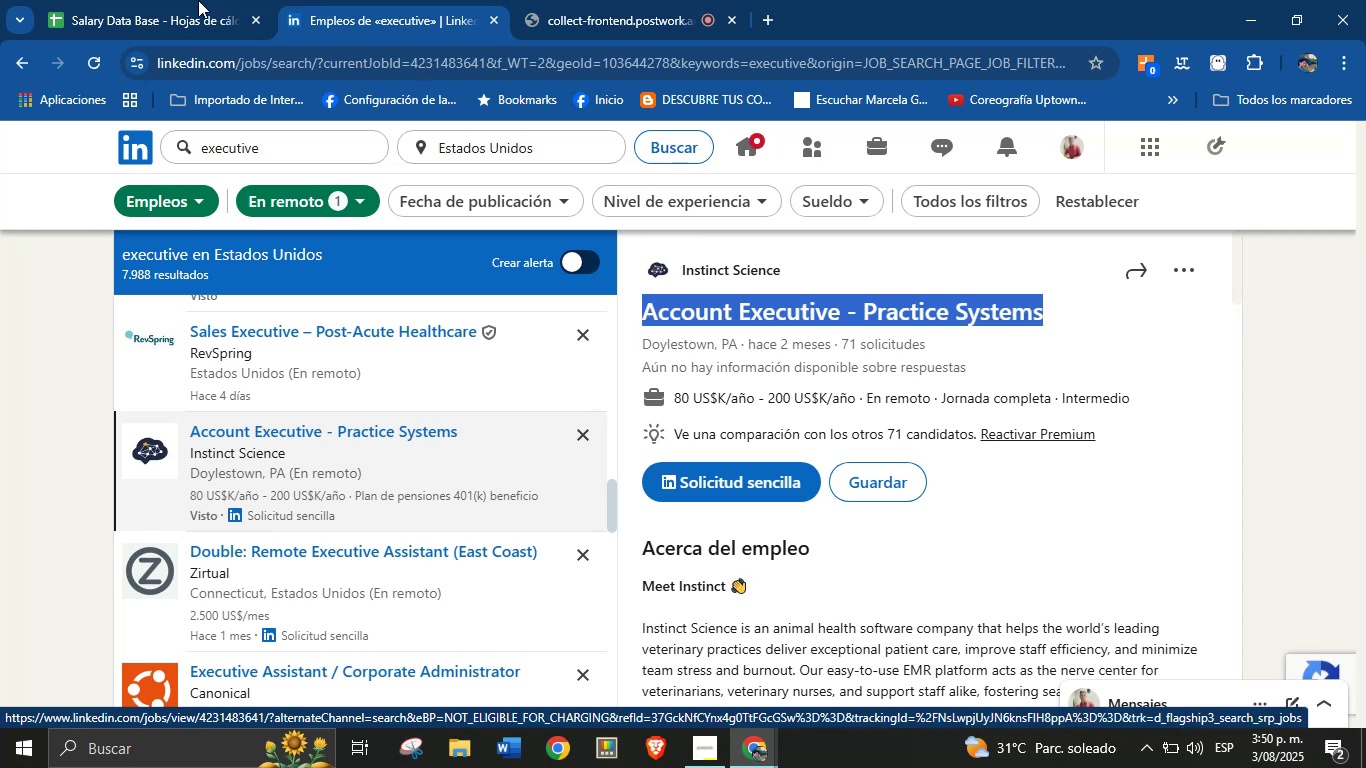 
key(Control+C)
 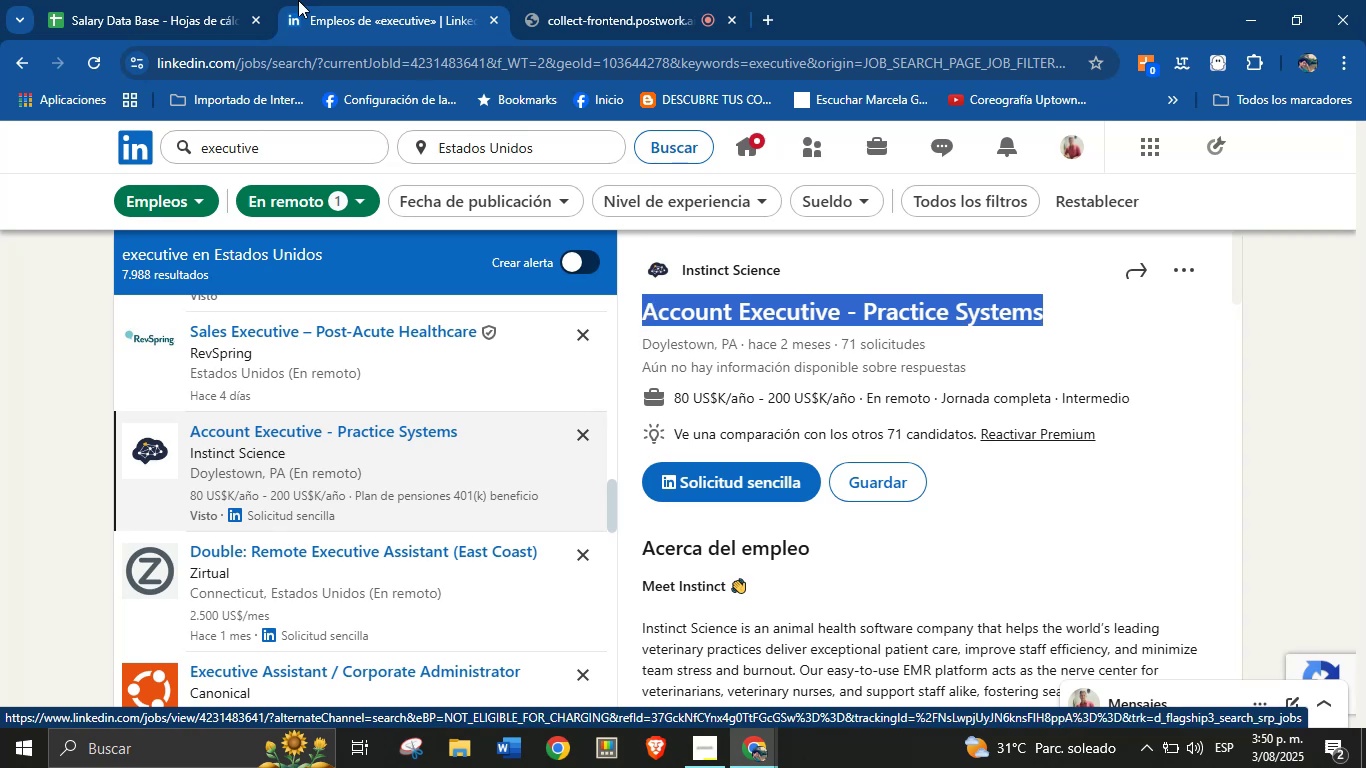 
left_click([164, 0])
 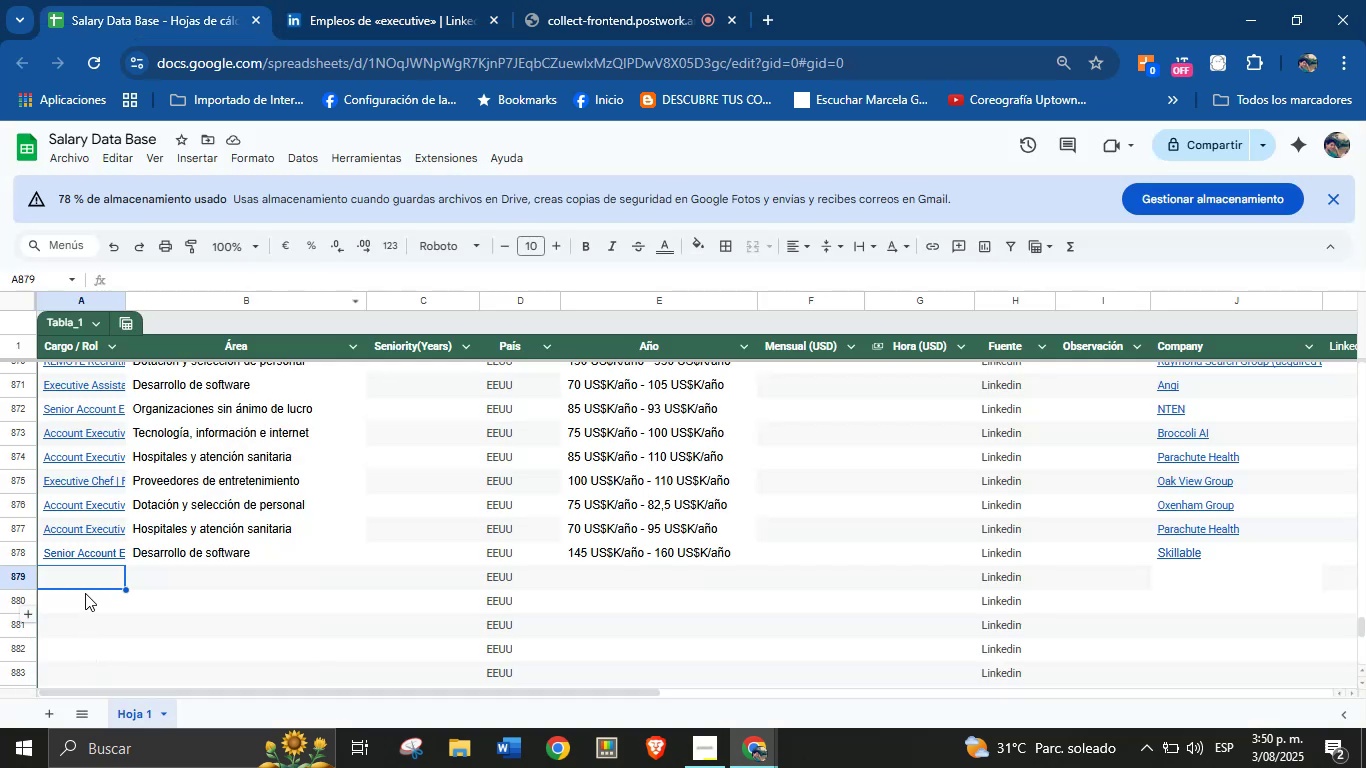 
left_click([89, 583])
 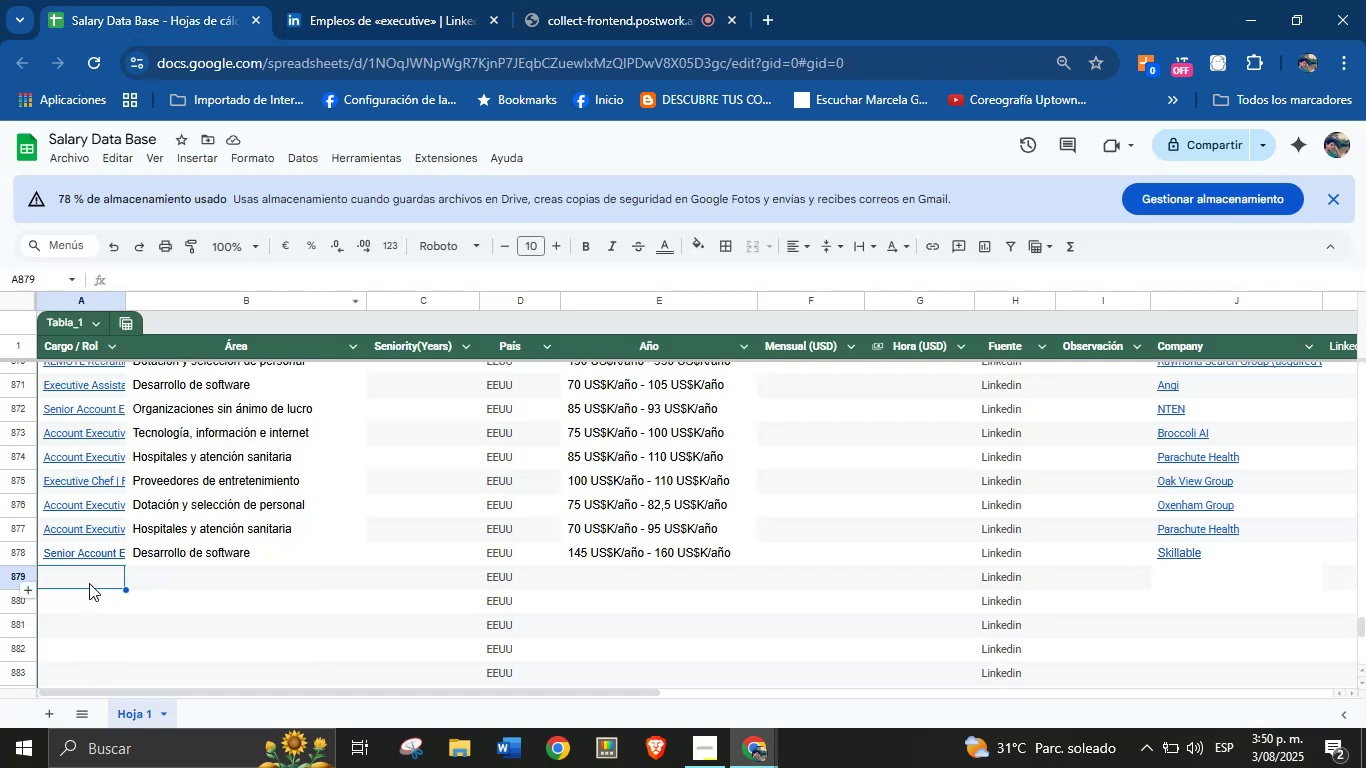 
key(Control+V)
 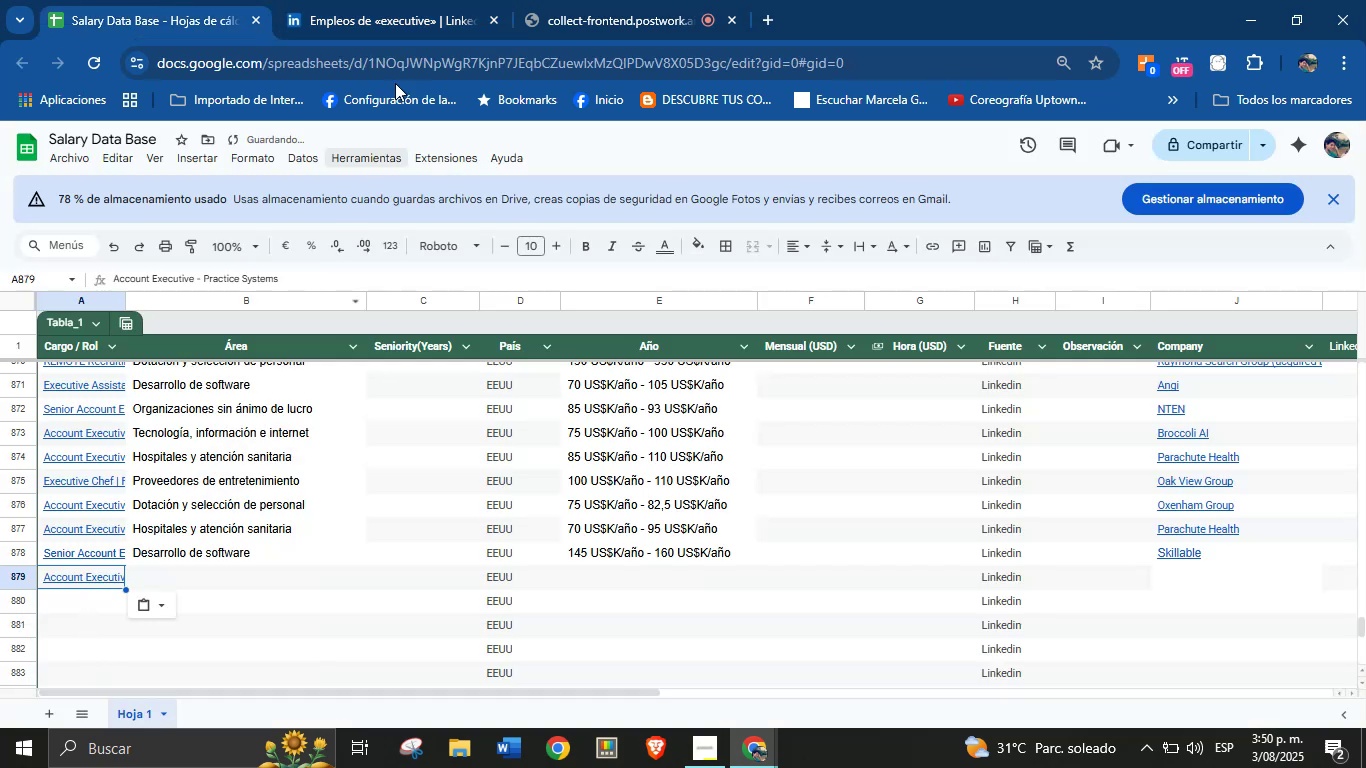 
left_click([410, 0])
 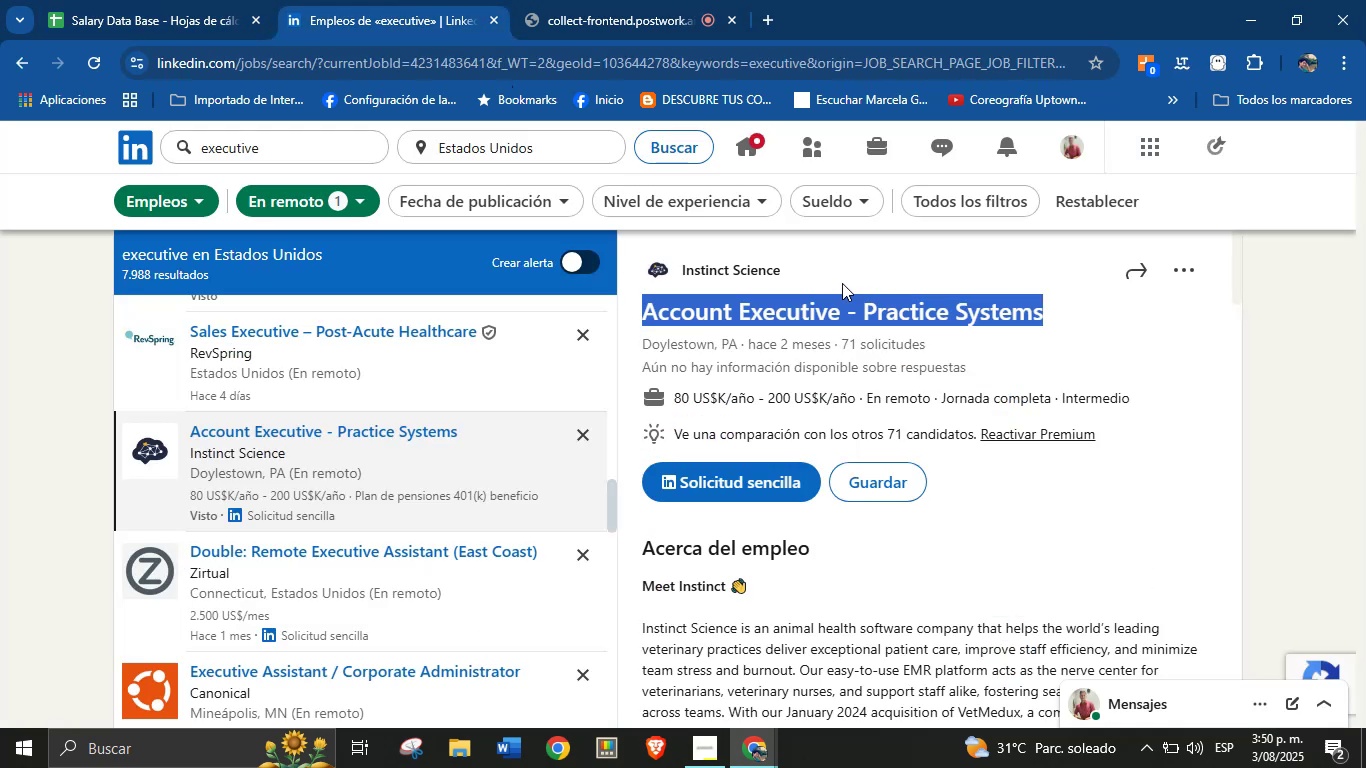 
left_click_drag(start_coordinate=[787, 274], to_coordinate=[682, 270])
 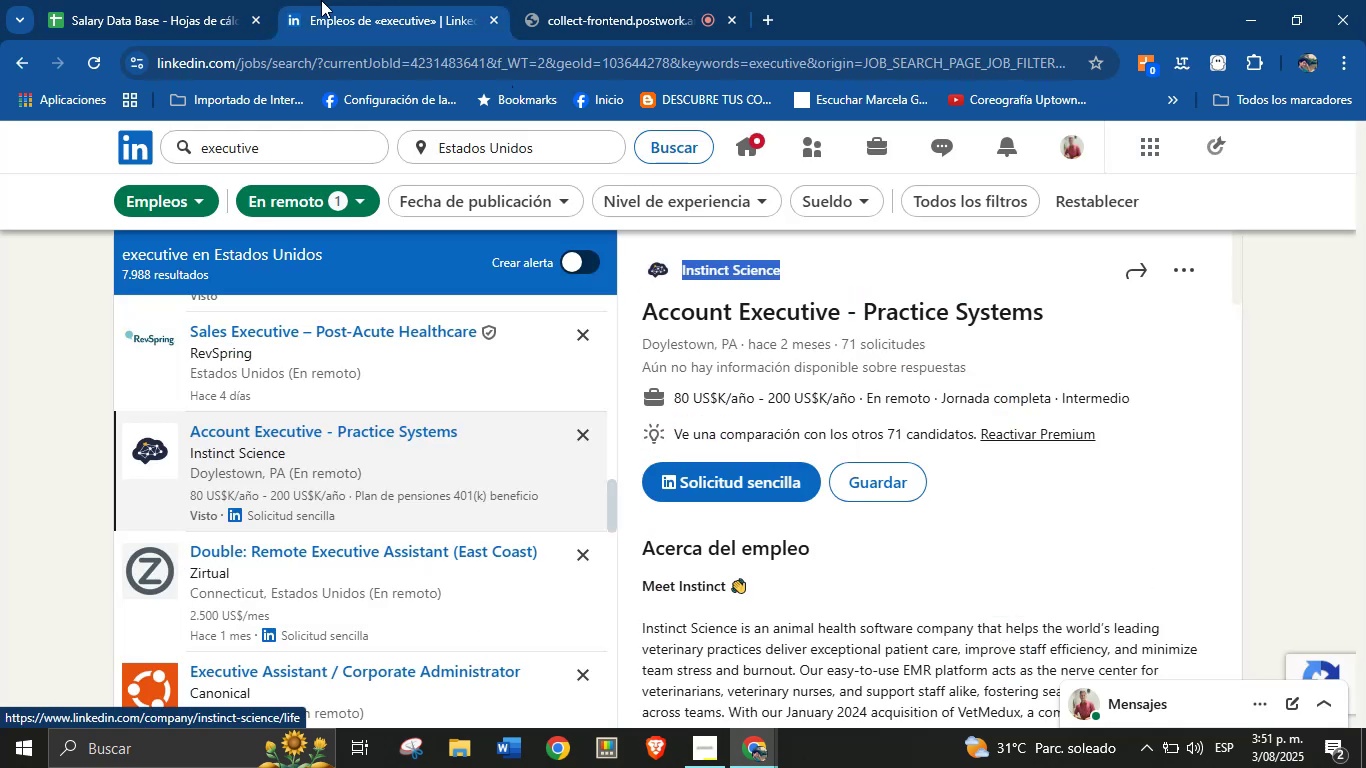 
key(Control+C)
 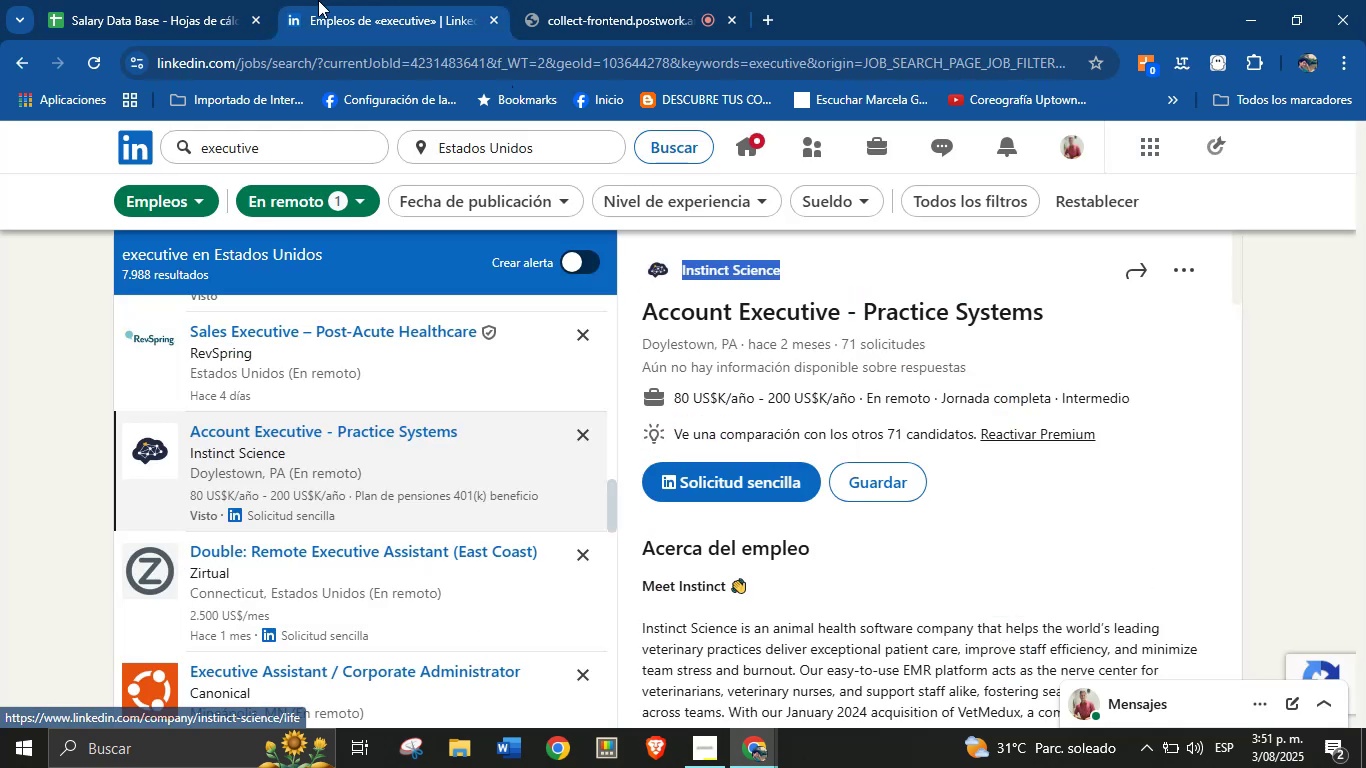 
left_click([182, 0])
 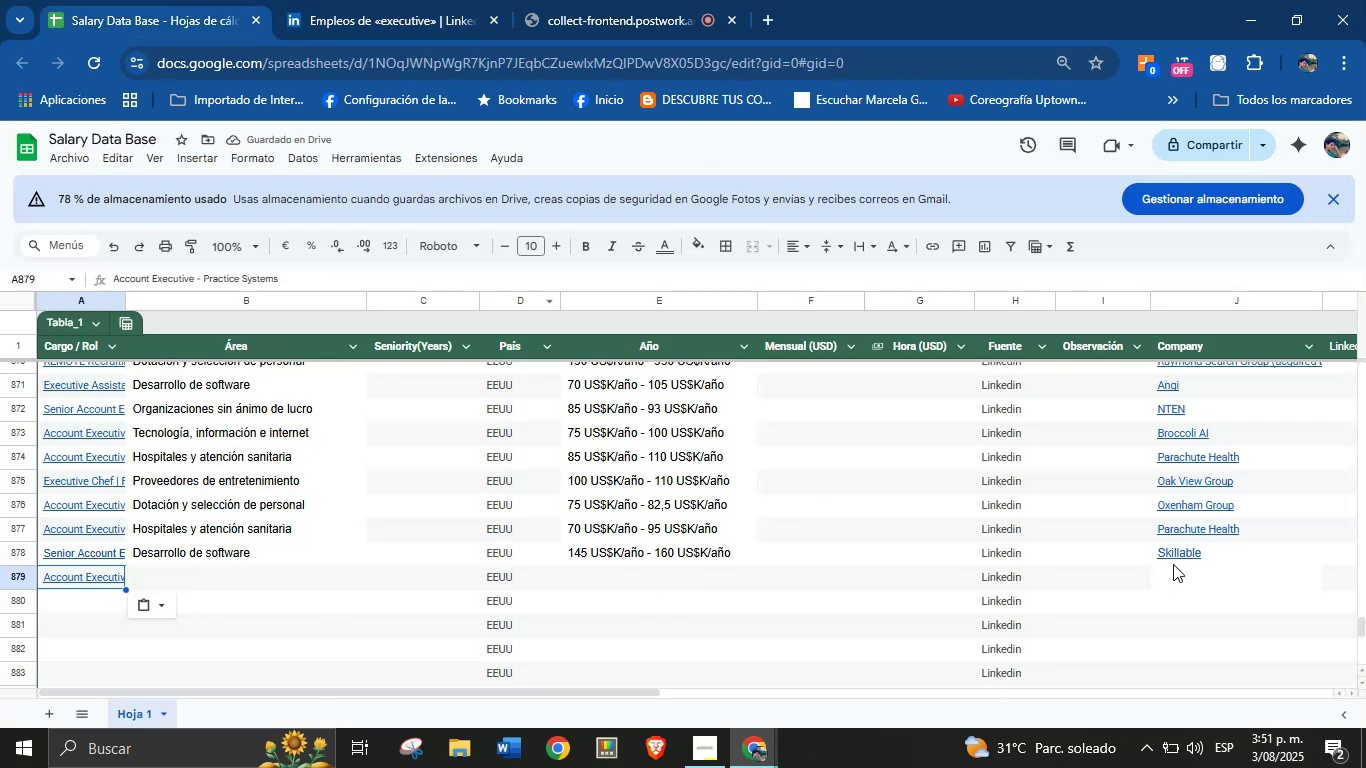 
left_click([1180, 578])
 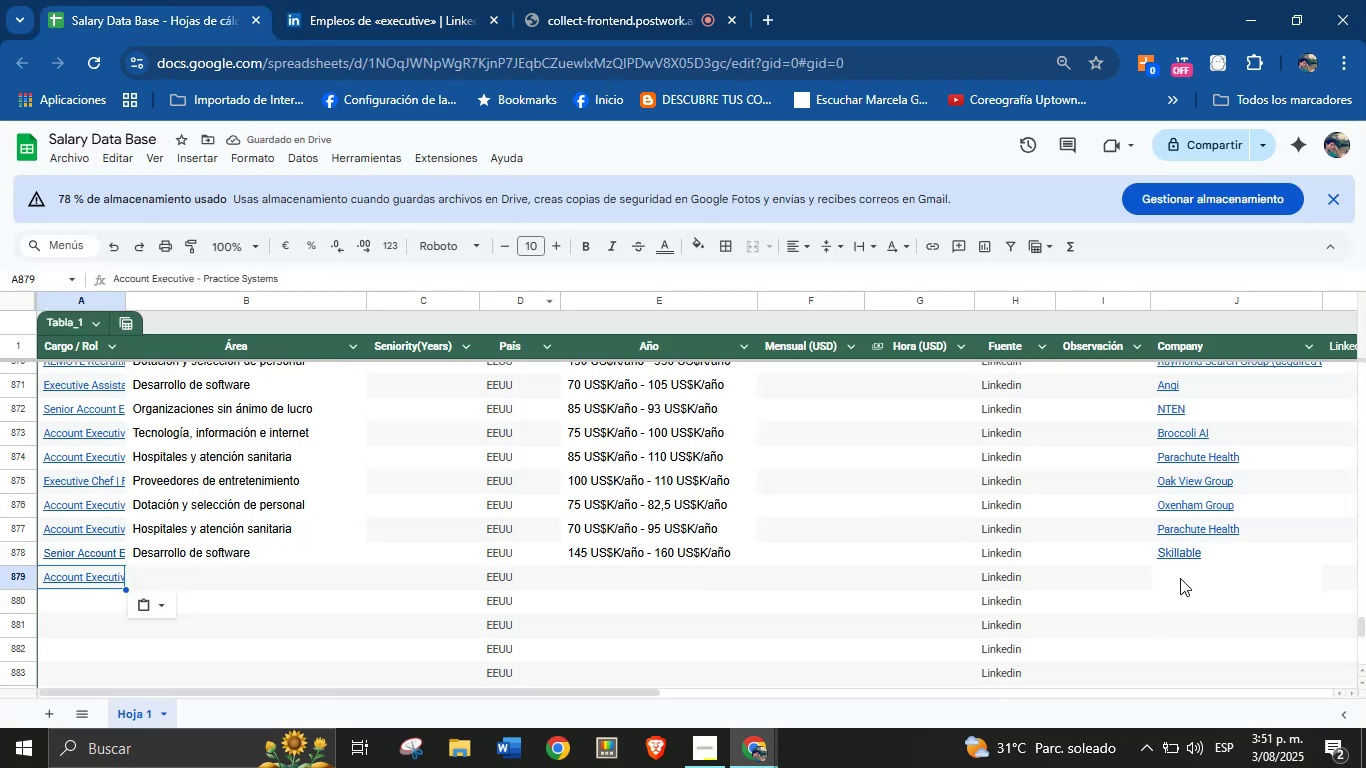 
key(Control+V)
 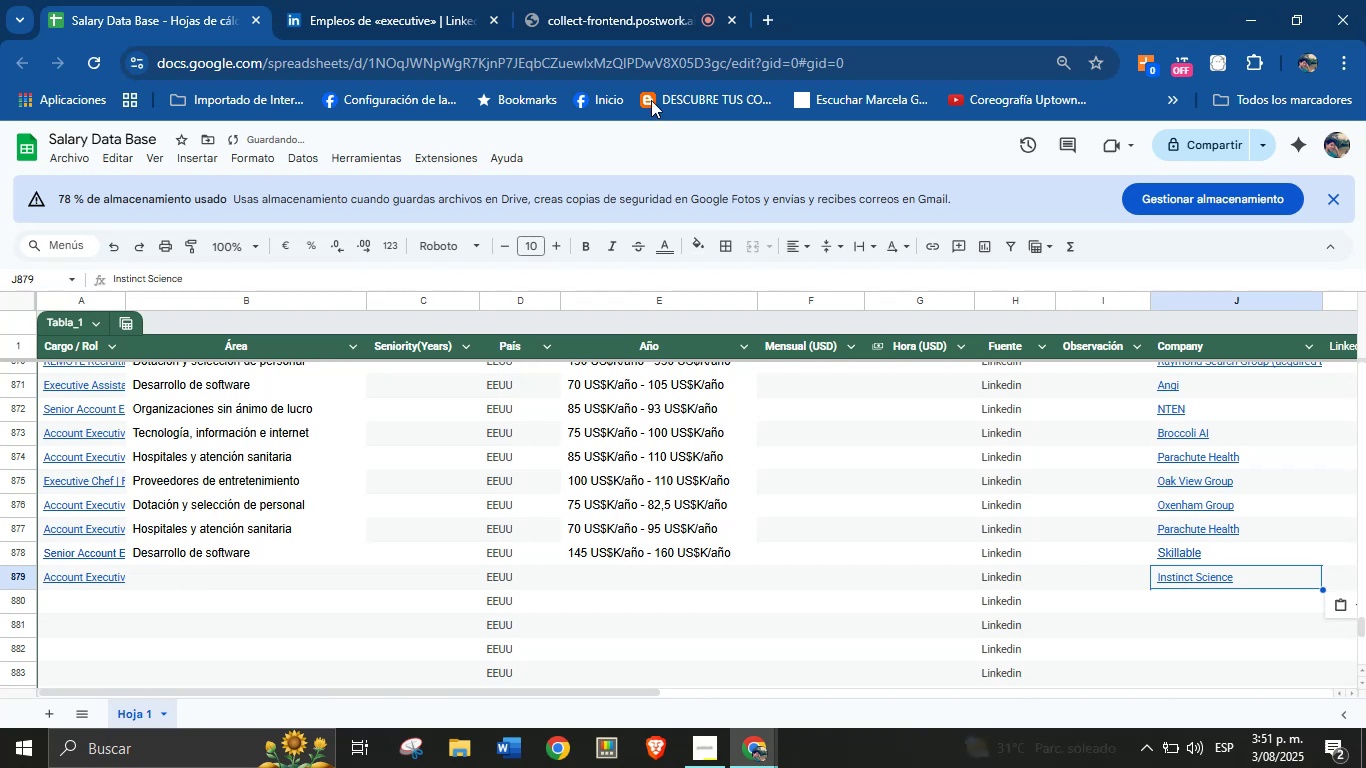 
left_click([439, 0])
 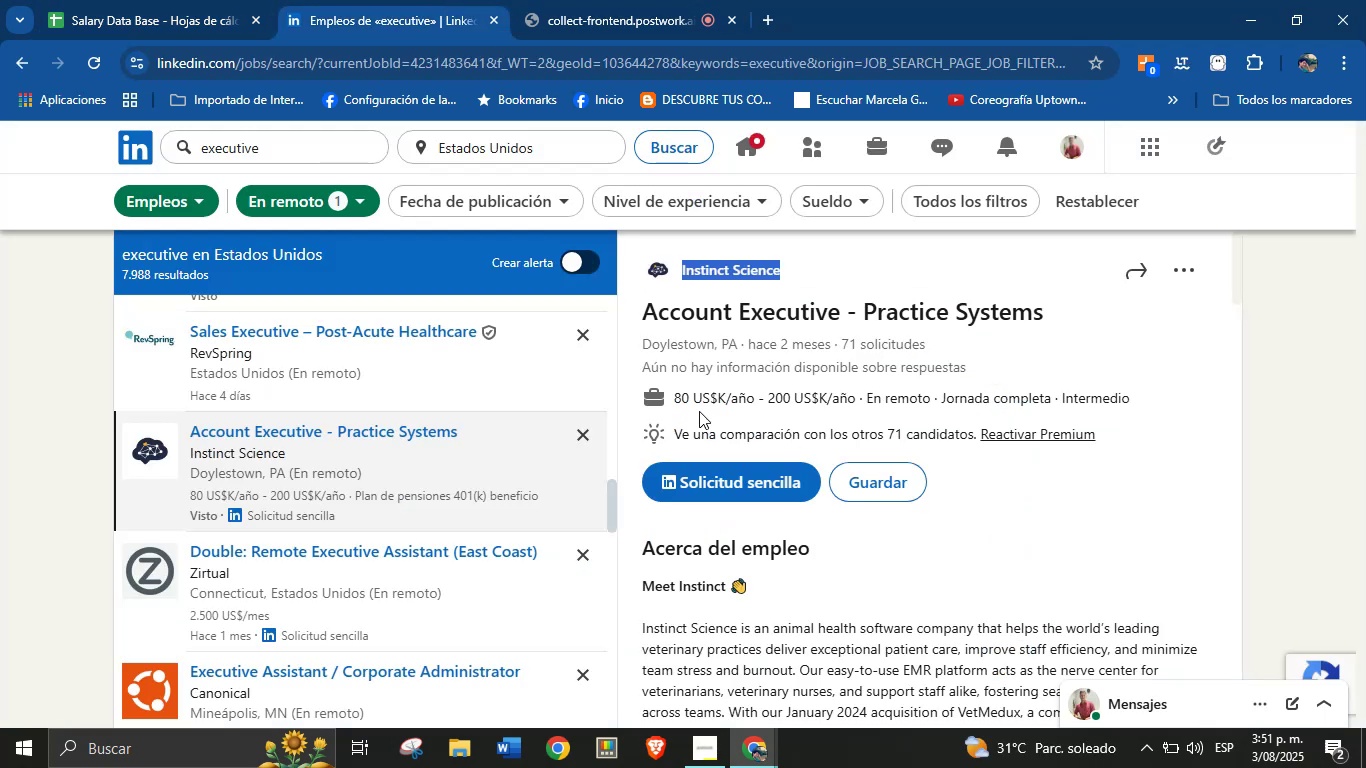 
left_click_drag(start_coordinate=[666, 397], to_coordinate=[864, 399])
 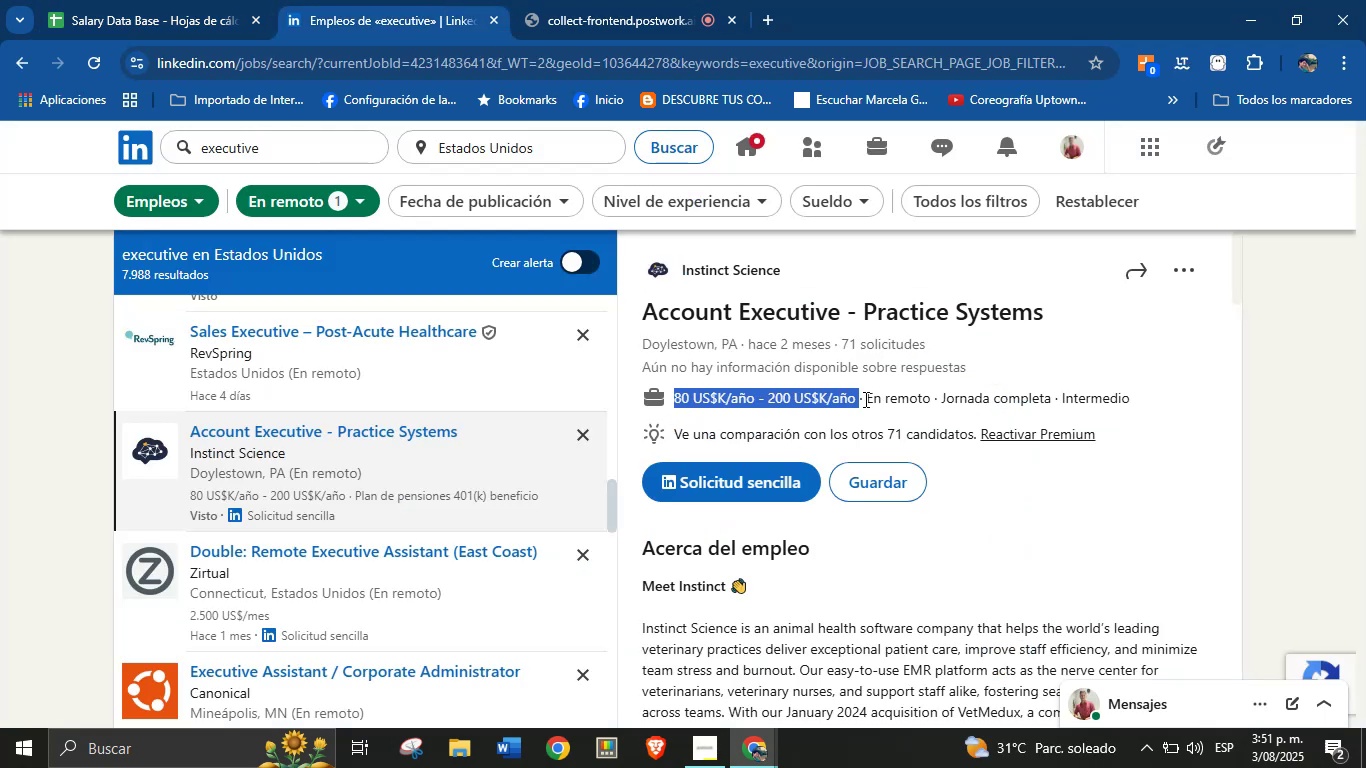 
key(Control+C)
 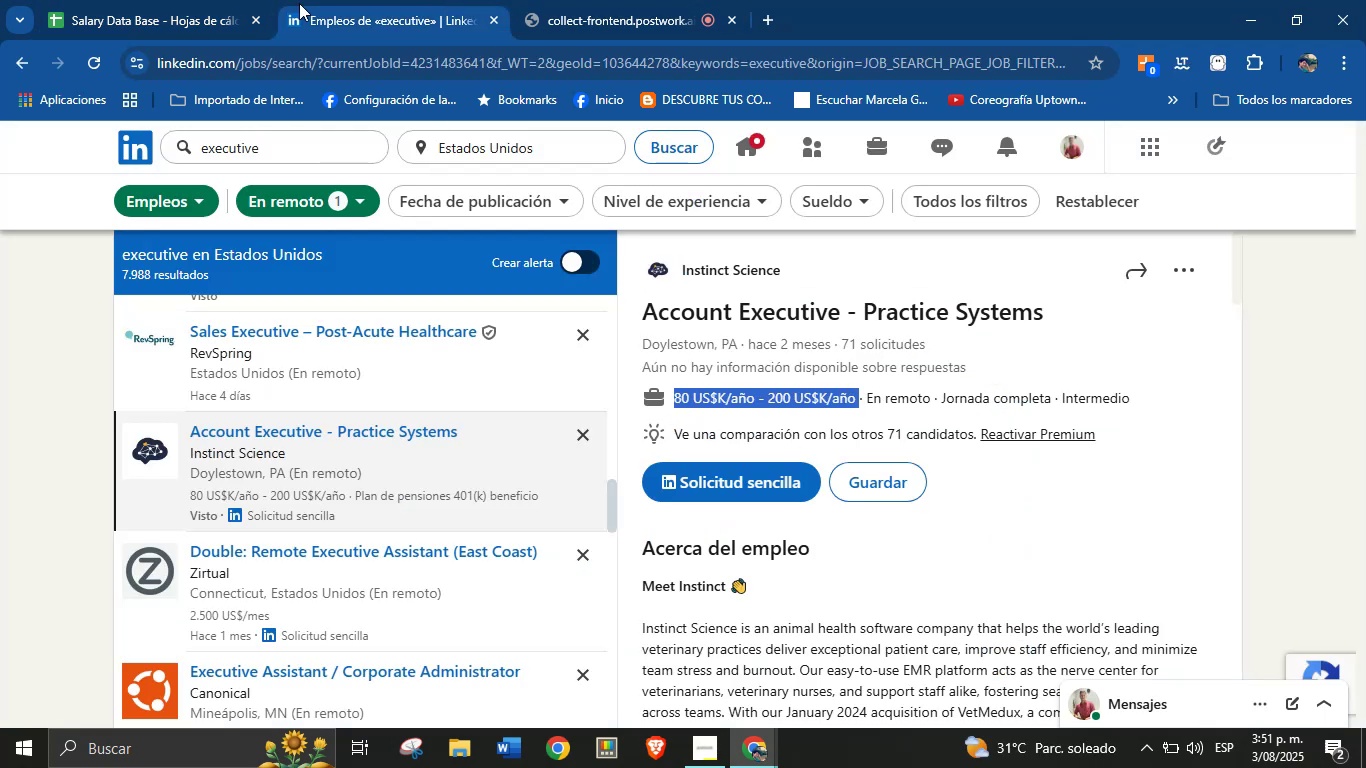 
left_click([195, 0])
 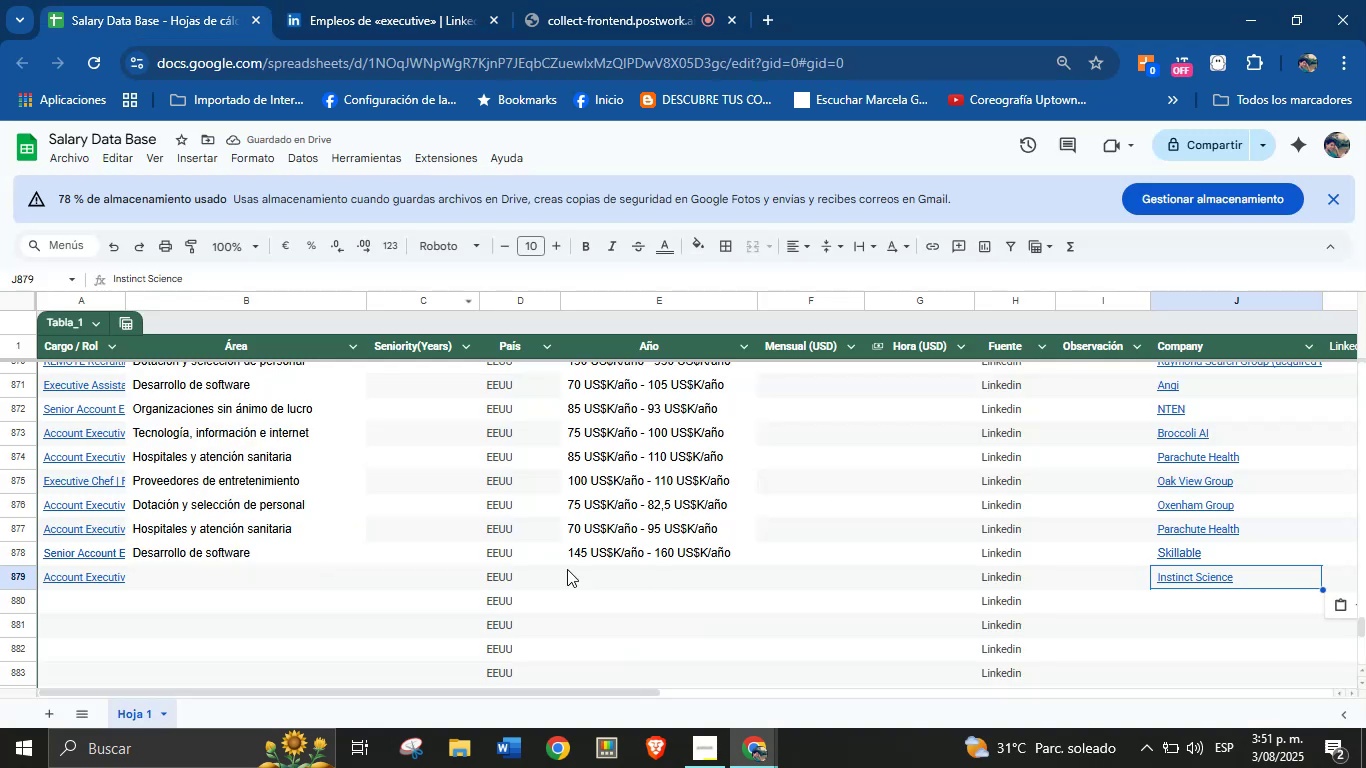 
left_click([621, 582])
 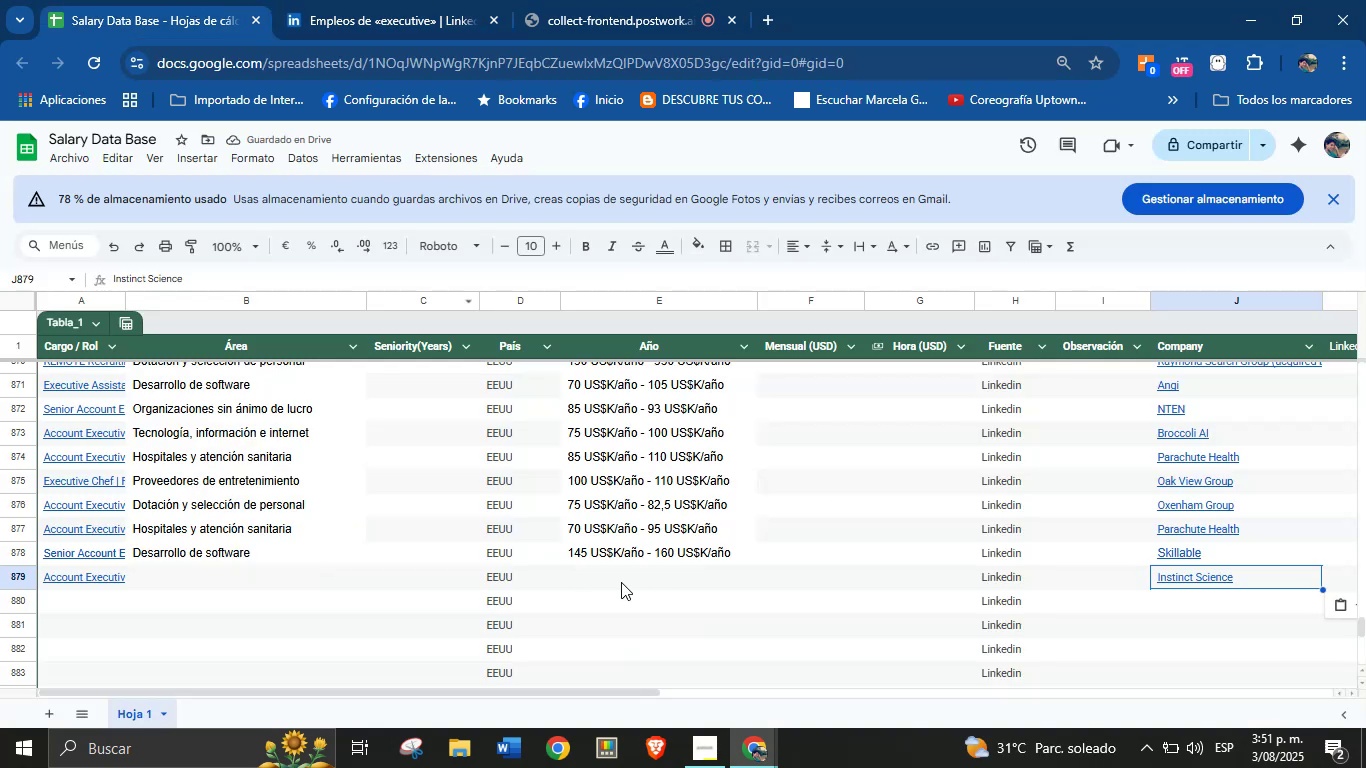 
key(Control+V)
 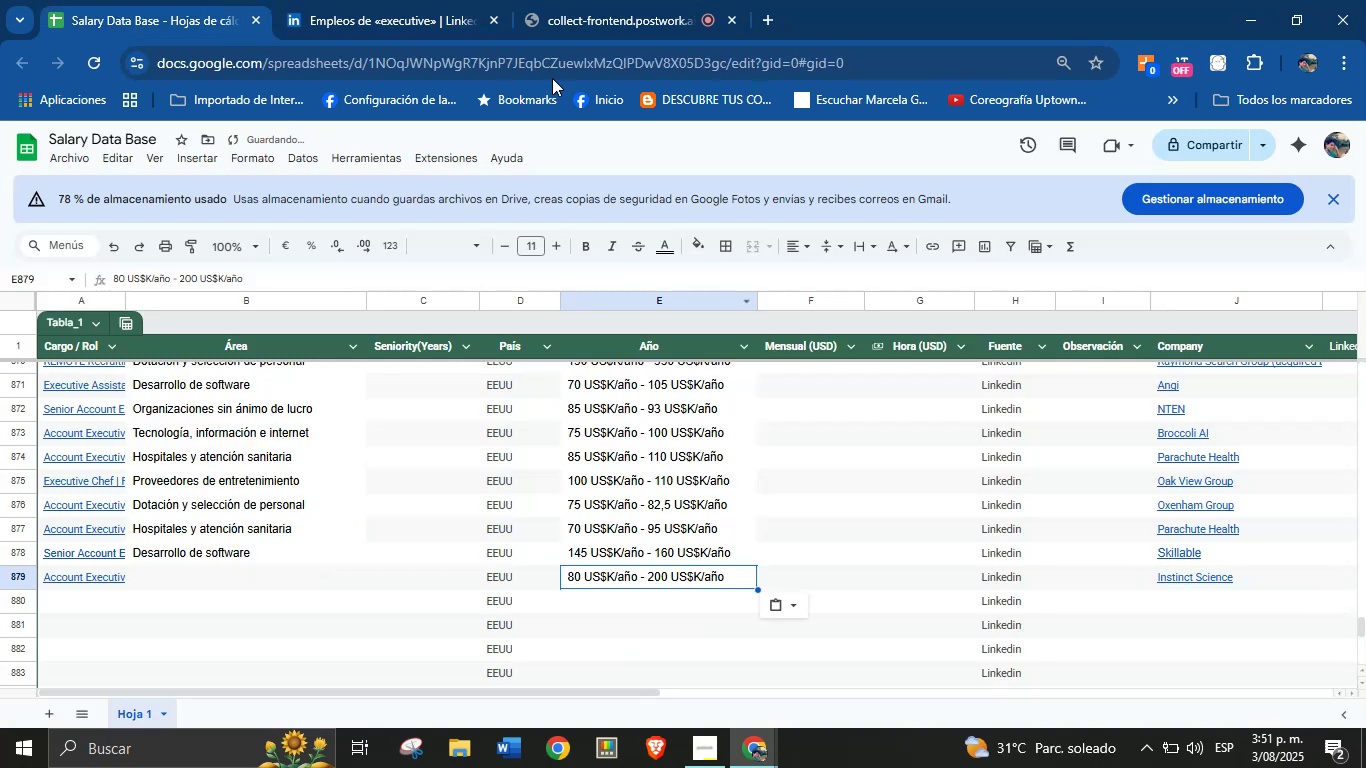 
left_click([496, 0])
 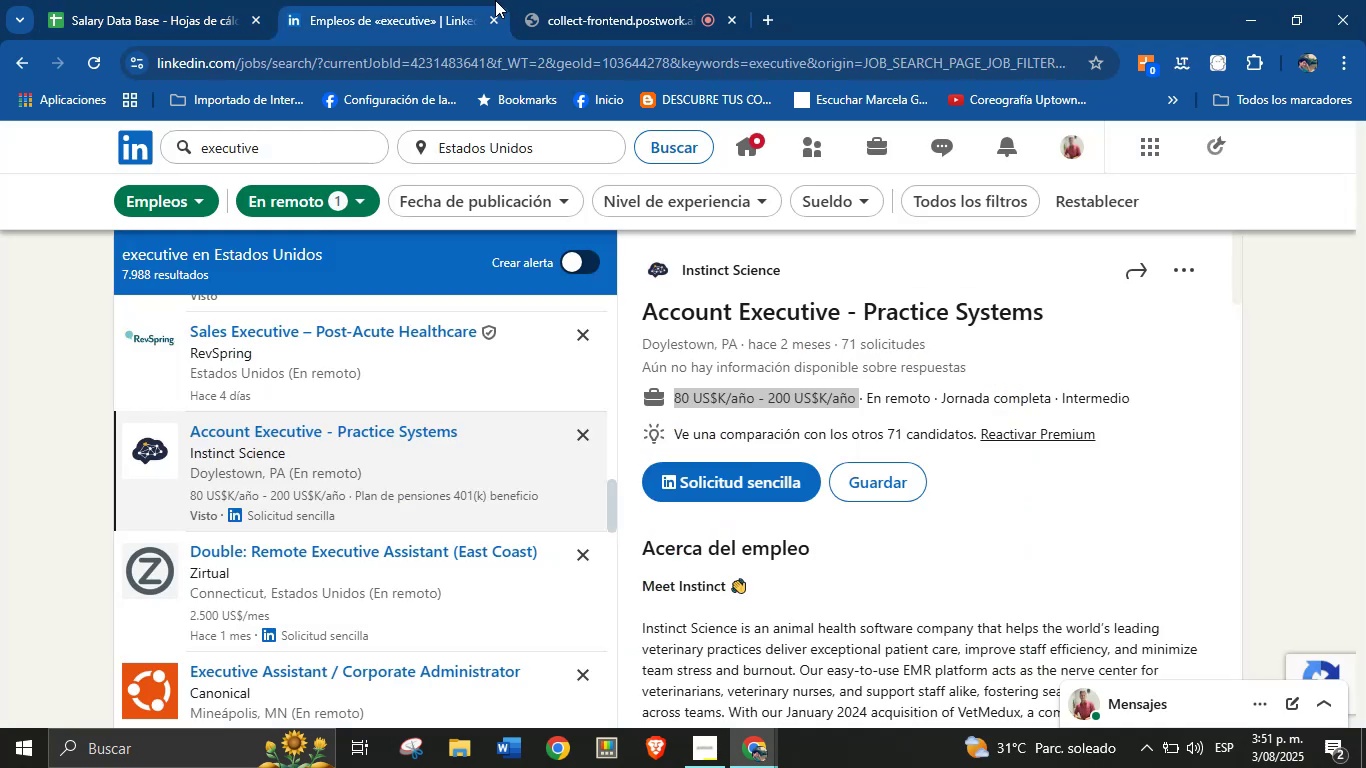 
scroll: coordinate [823, 516], scroll_direction: down, amount: 31.0
 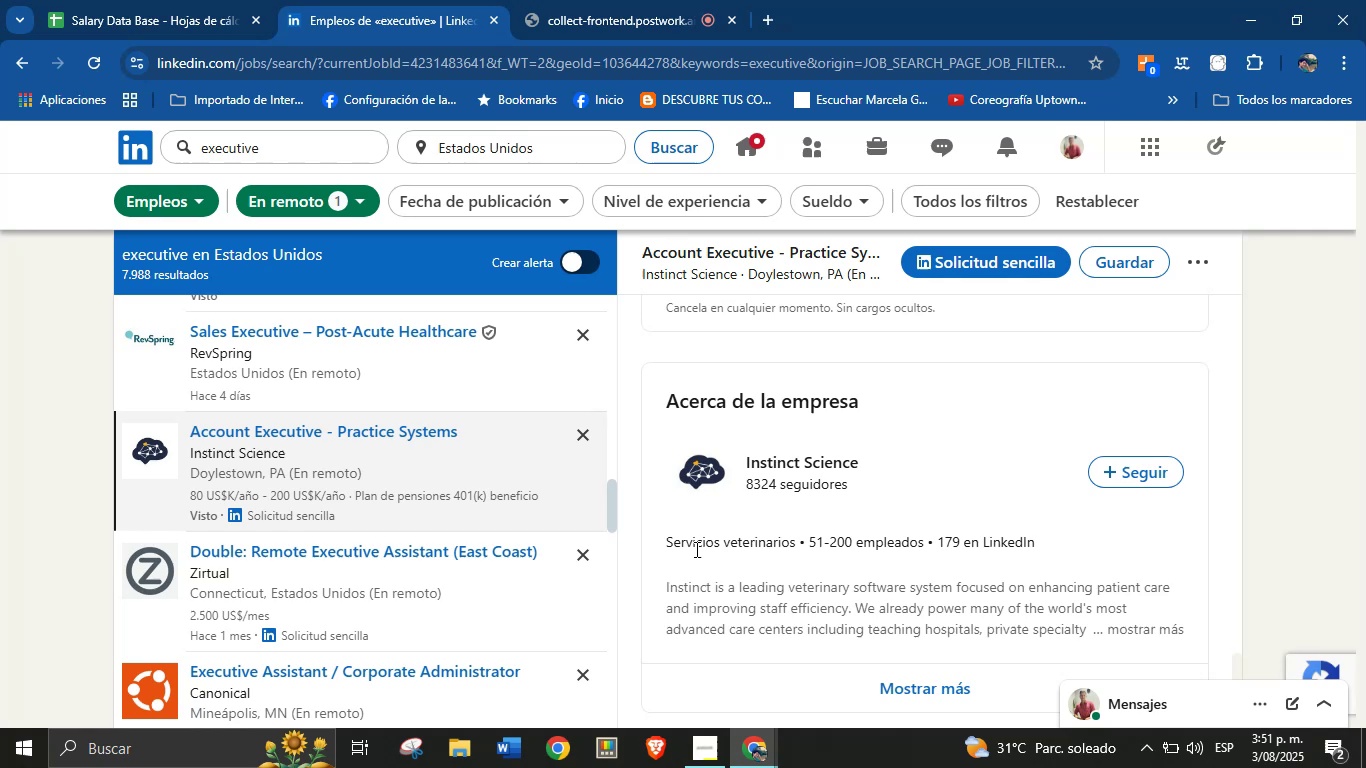 
left_click_drag(start_coordinate=[662, 545], to_coordinate=[794, 545])
 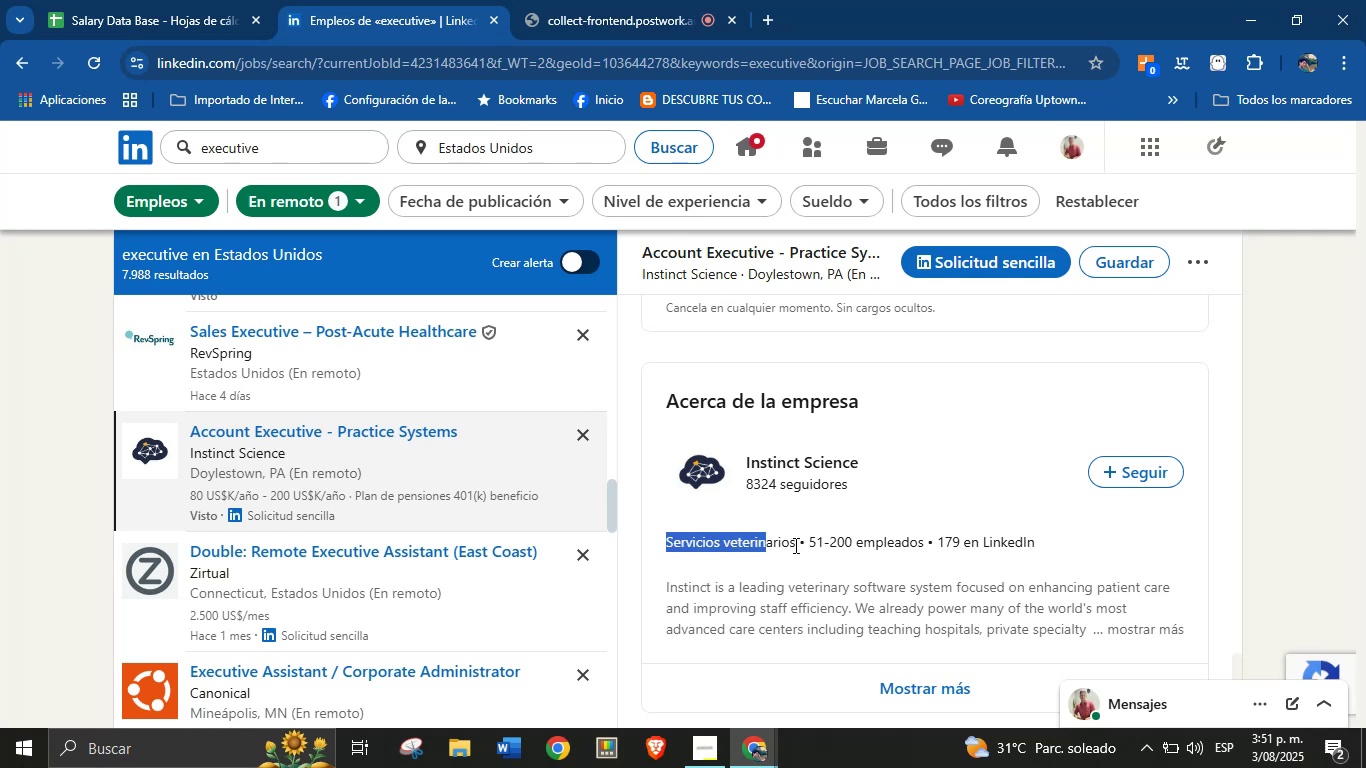 
left_click([797, 577])
 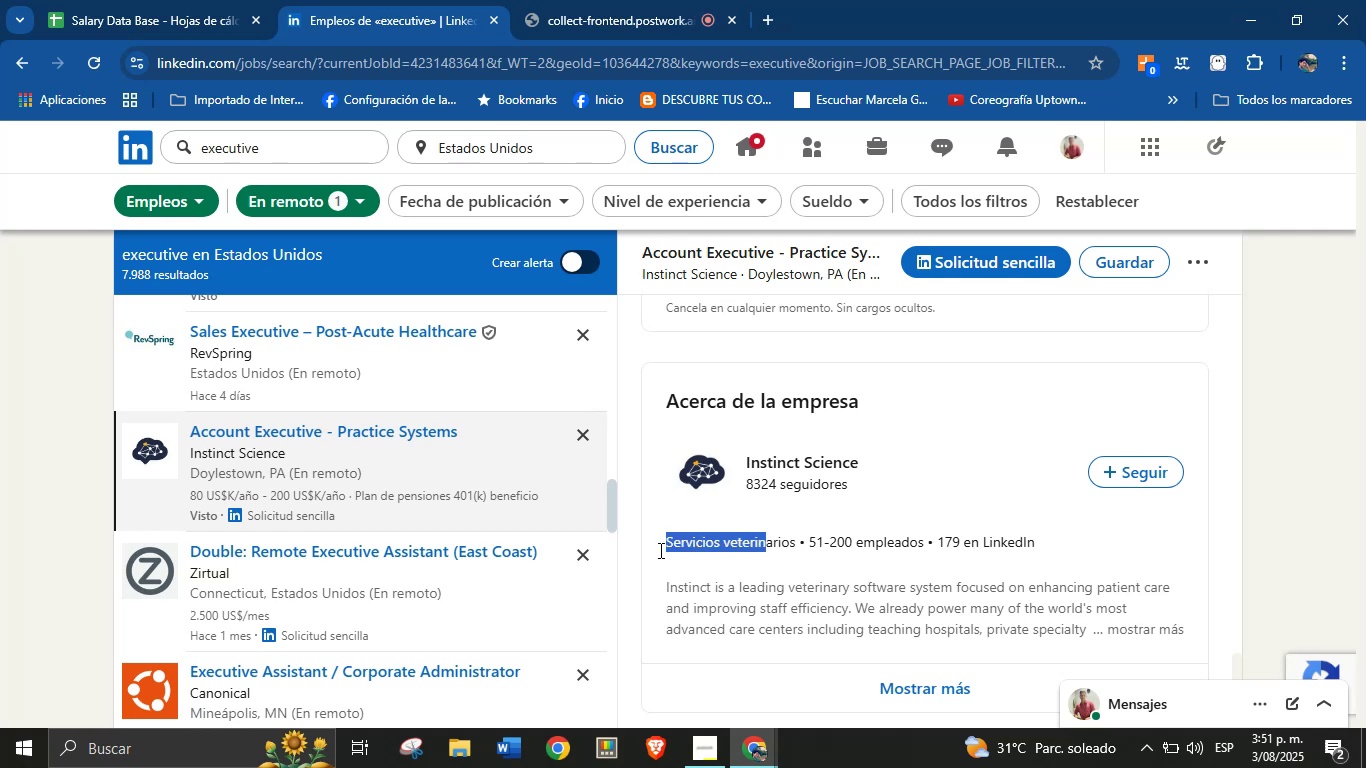 
left_click([695, 567])
 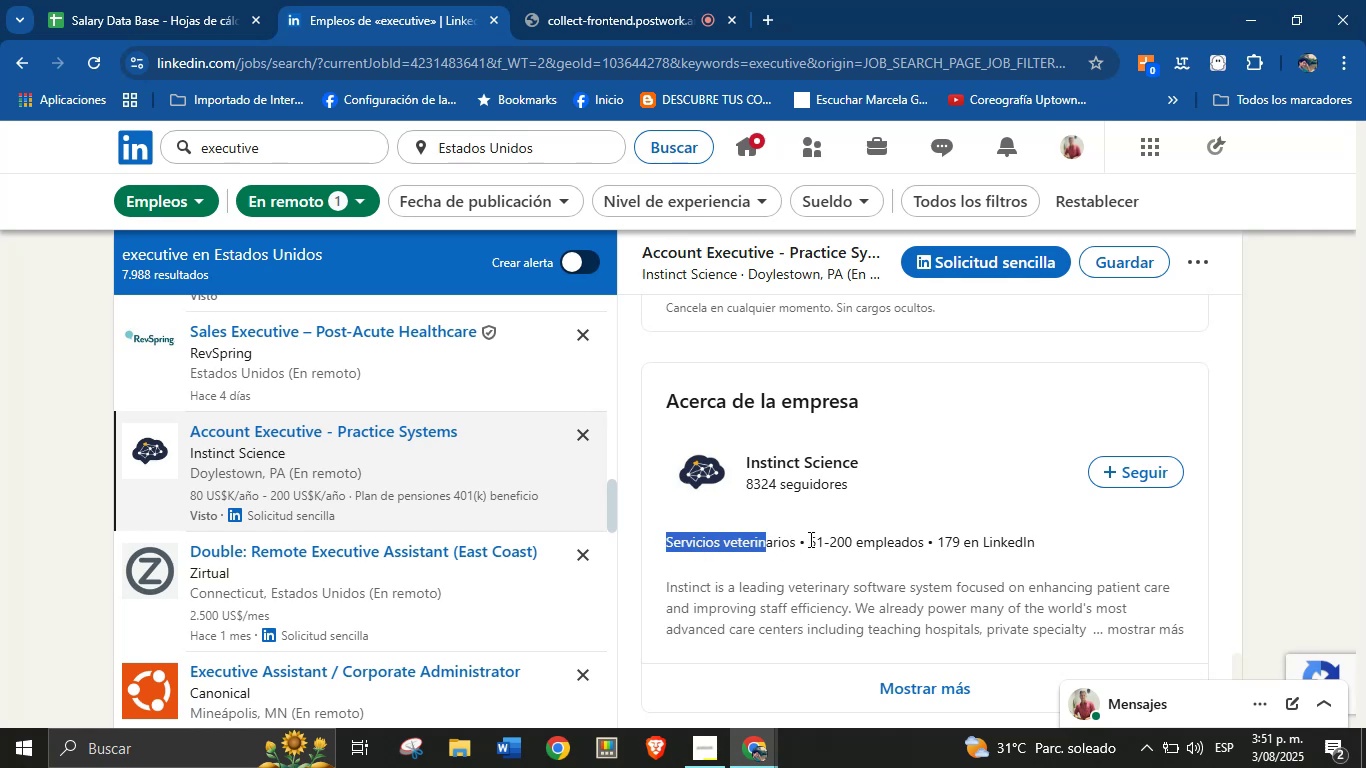 
left_click([823, 586])
 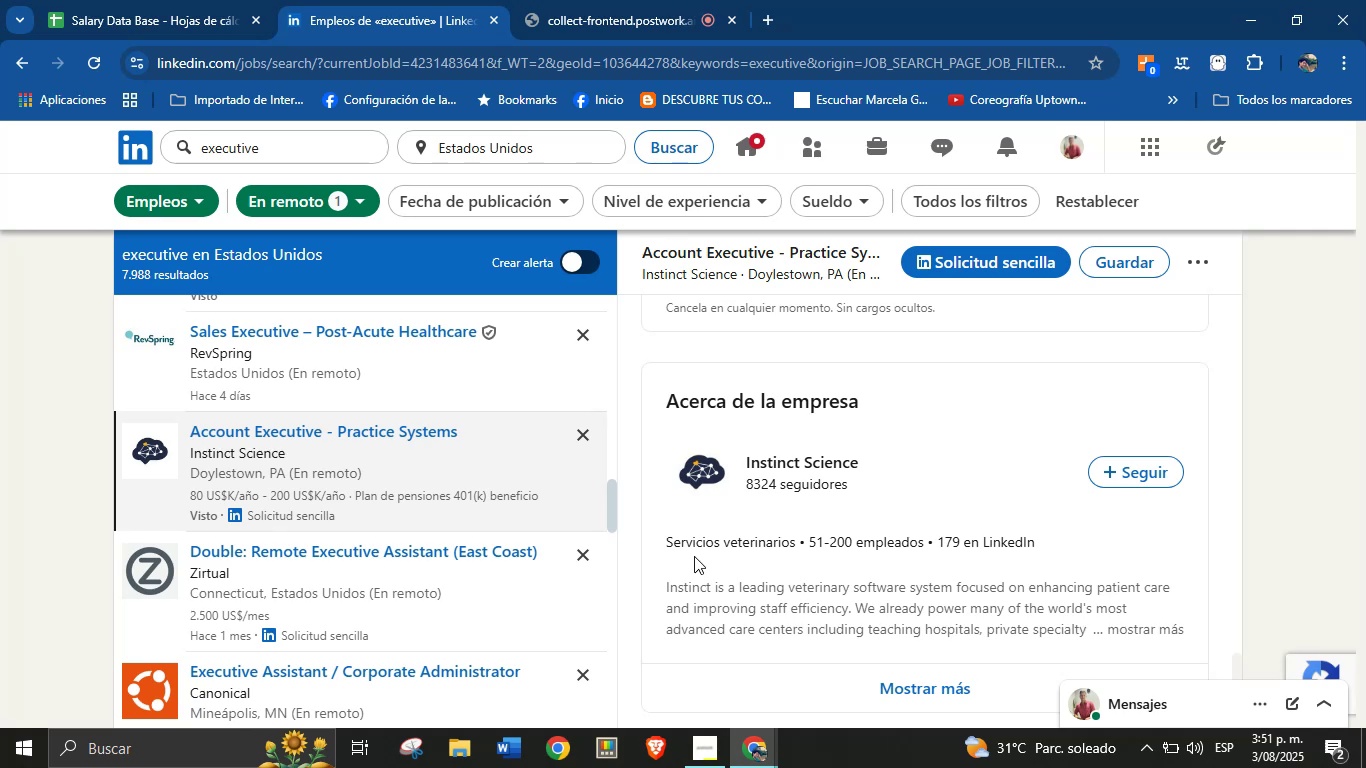 
left_click_drag(start_coordinate=[663, 538], to_coordinate=[803, 540])
 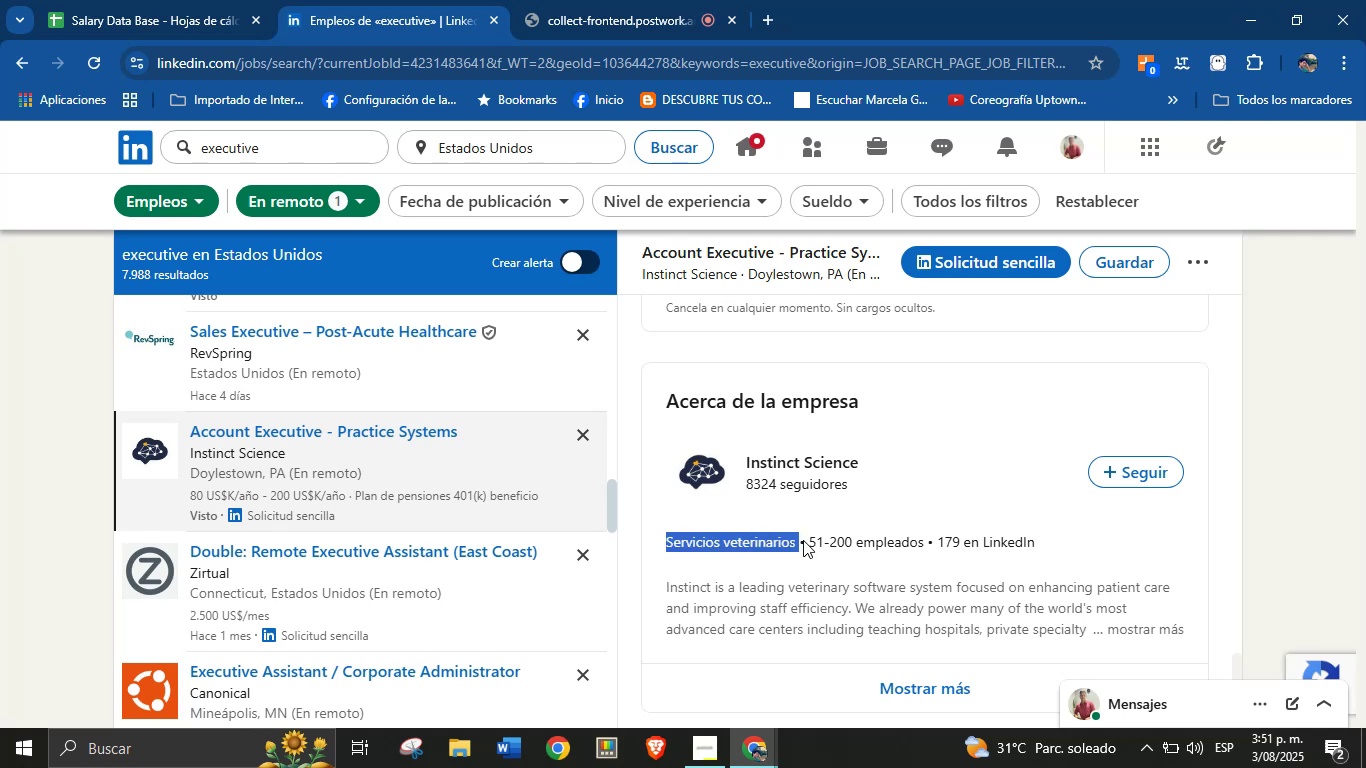 
key(Control+C)
 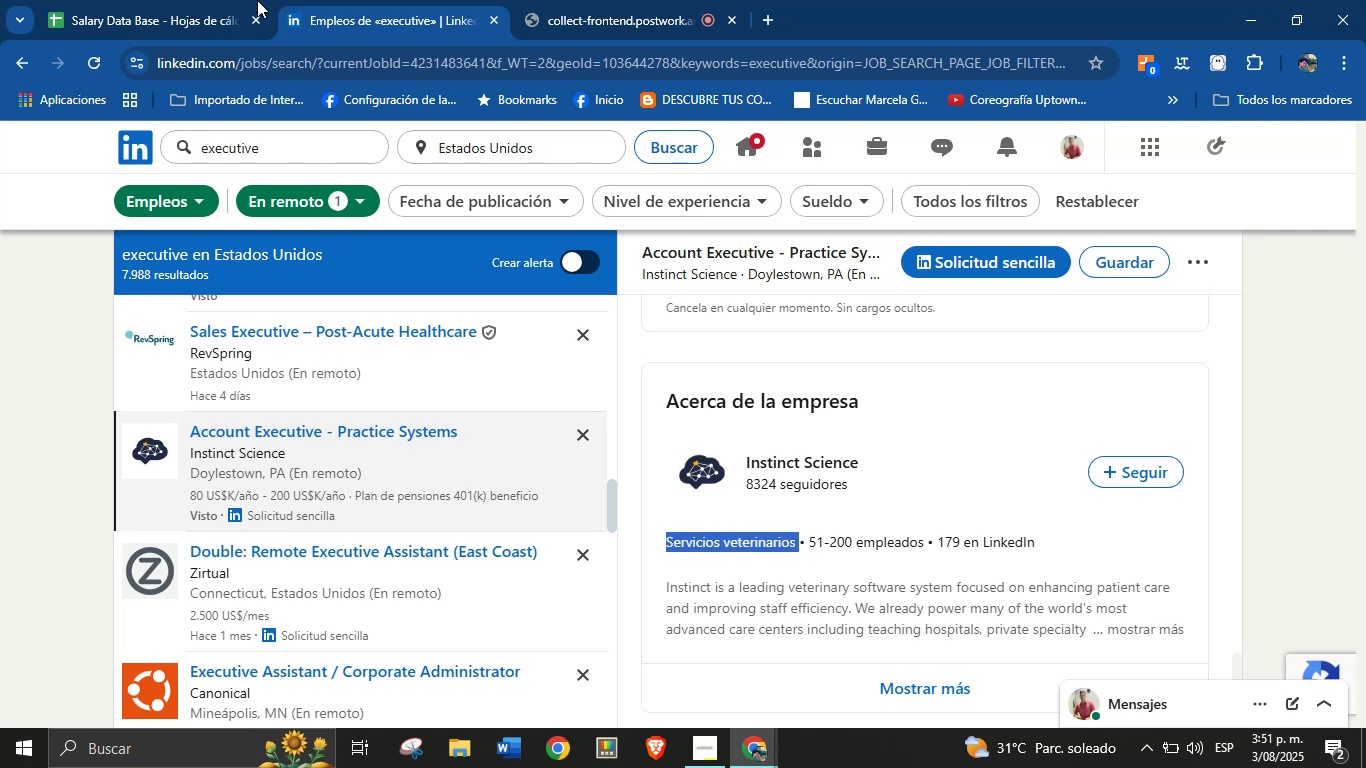 
left_click([171, 0])
 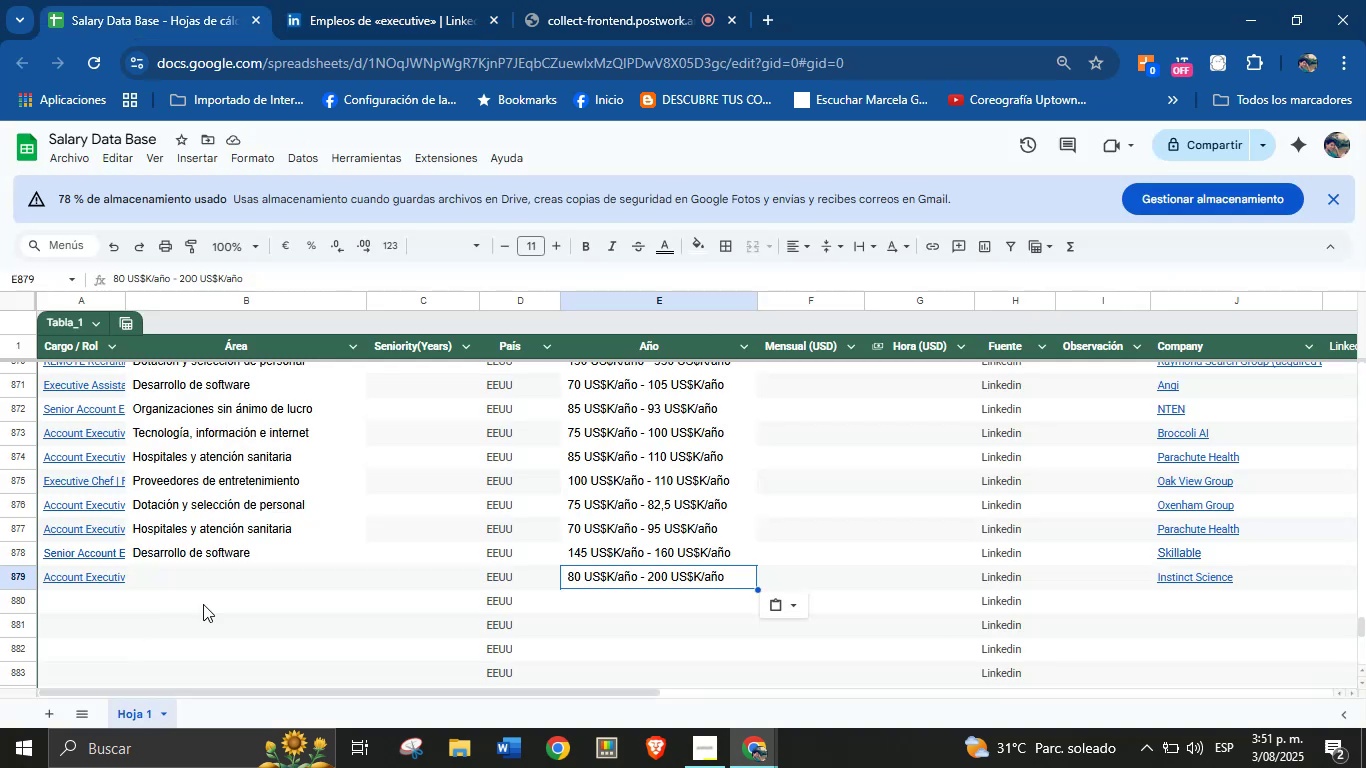 
left_click([219, 572])
 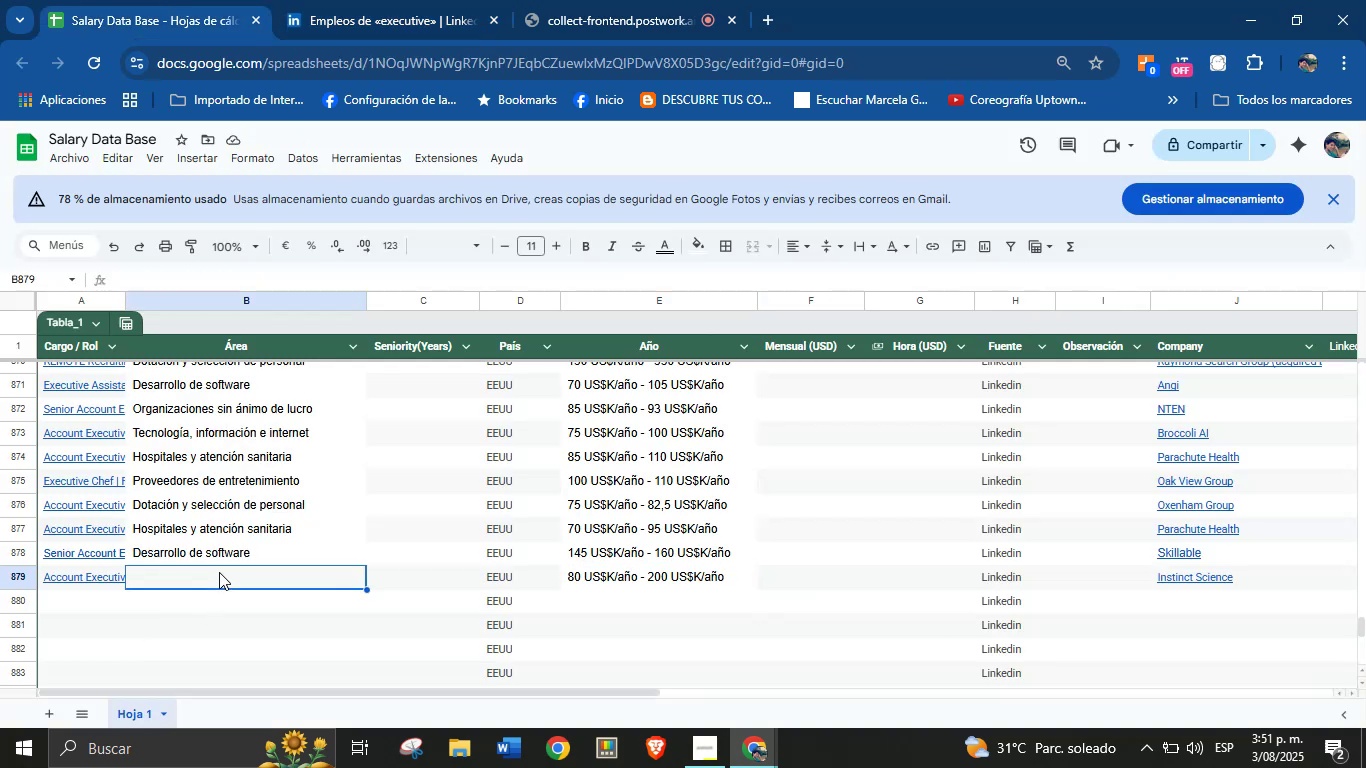 
key(Control+V)
 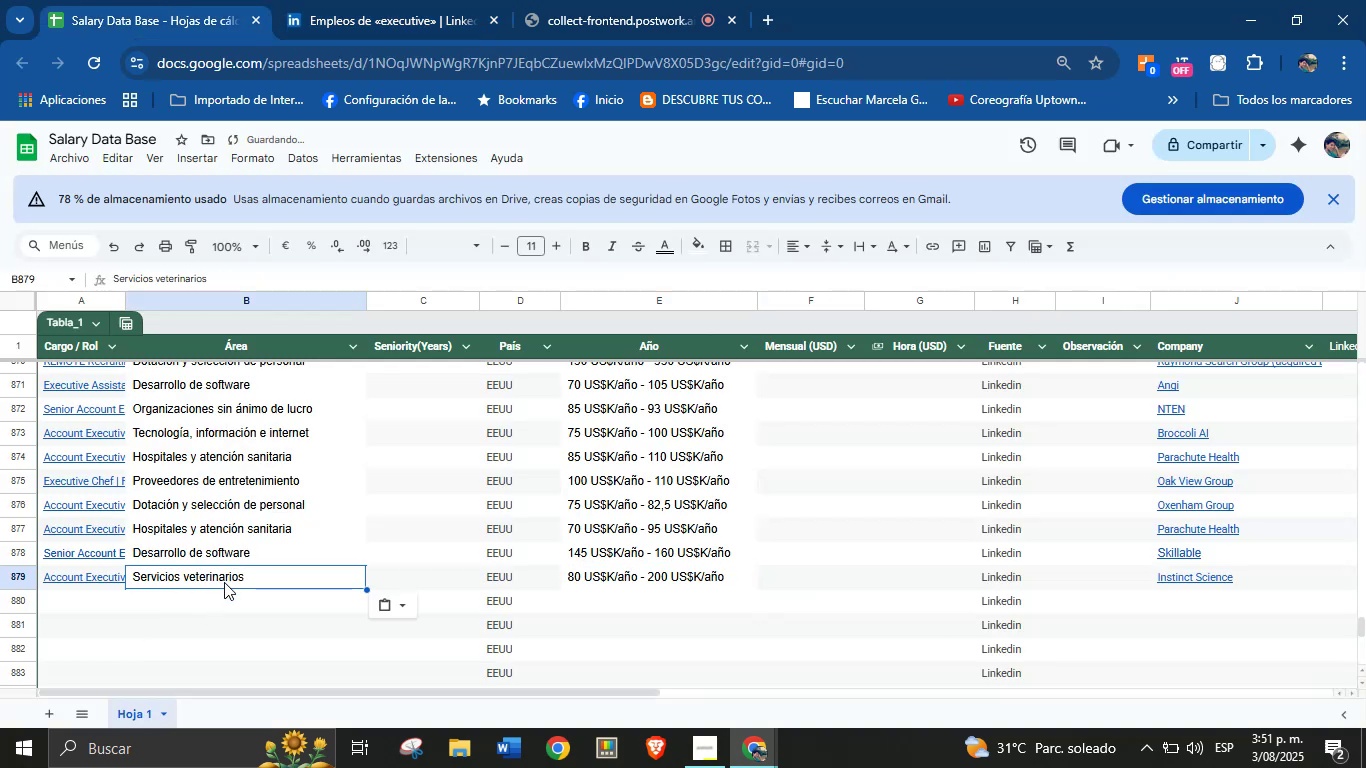 
scroll: coordinate [224, 582], scroll_direction: down, amount: 1.0
 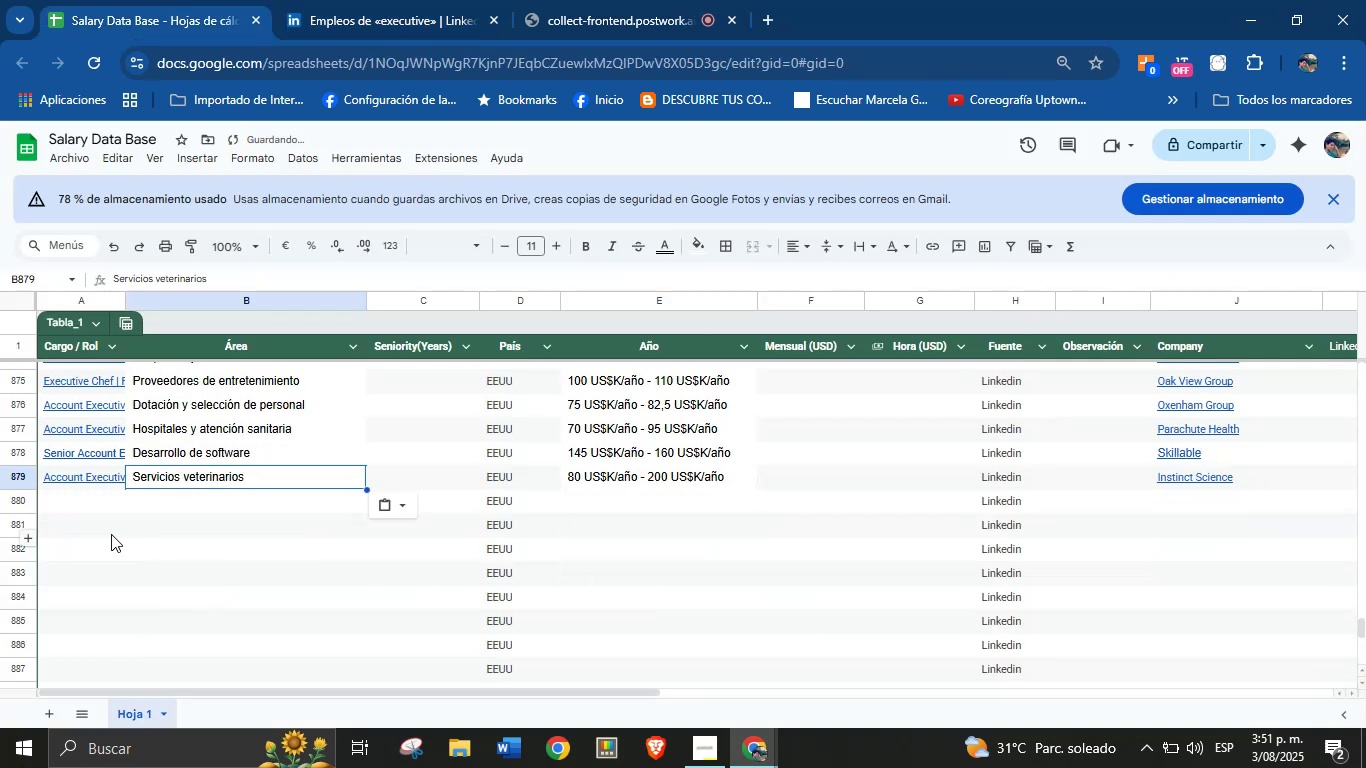 
left_click([101, 501])
 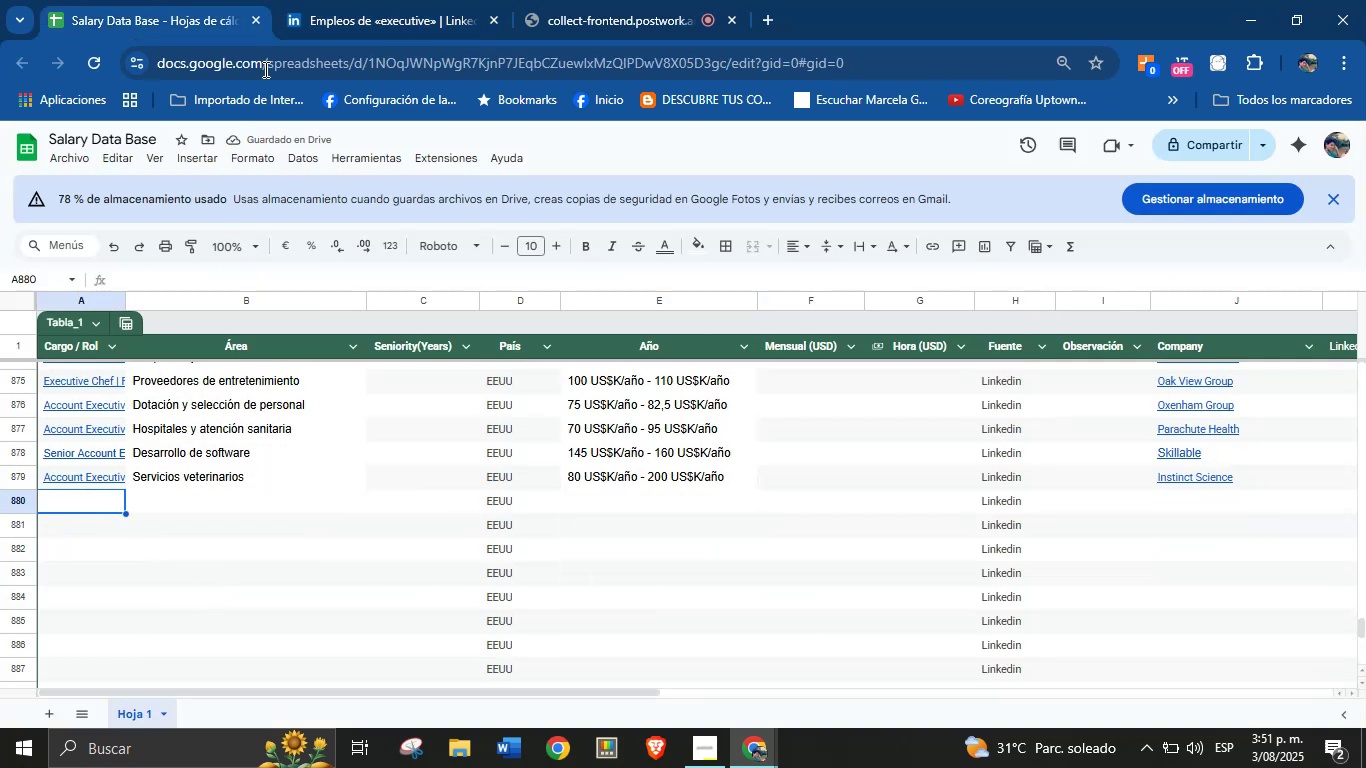 
left_click([304, 0])
 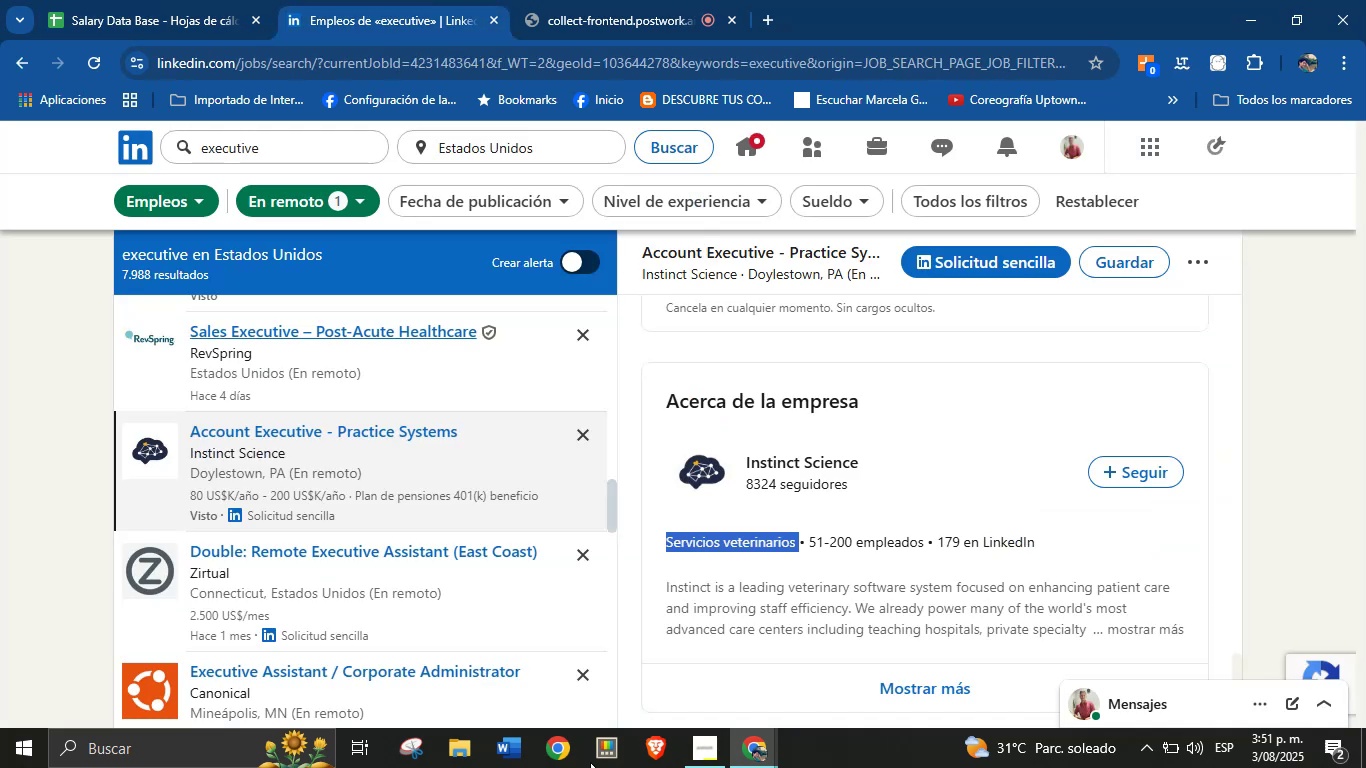 
scroll: coordinate [354, 485], scroll_direction: down, amount: 2.0
 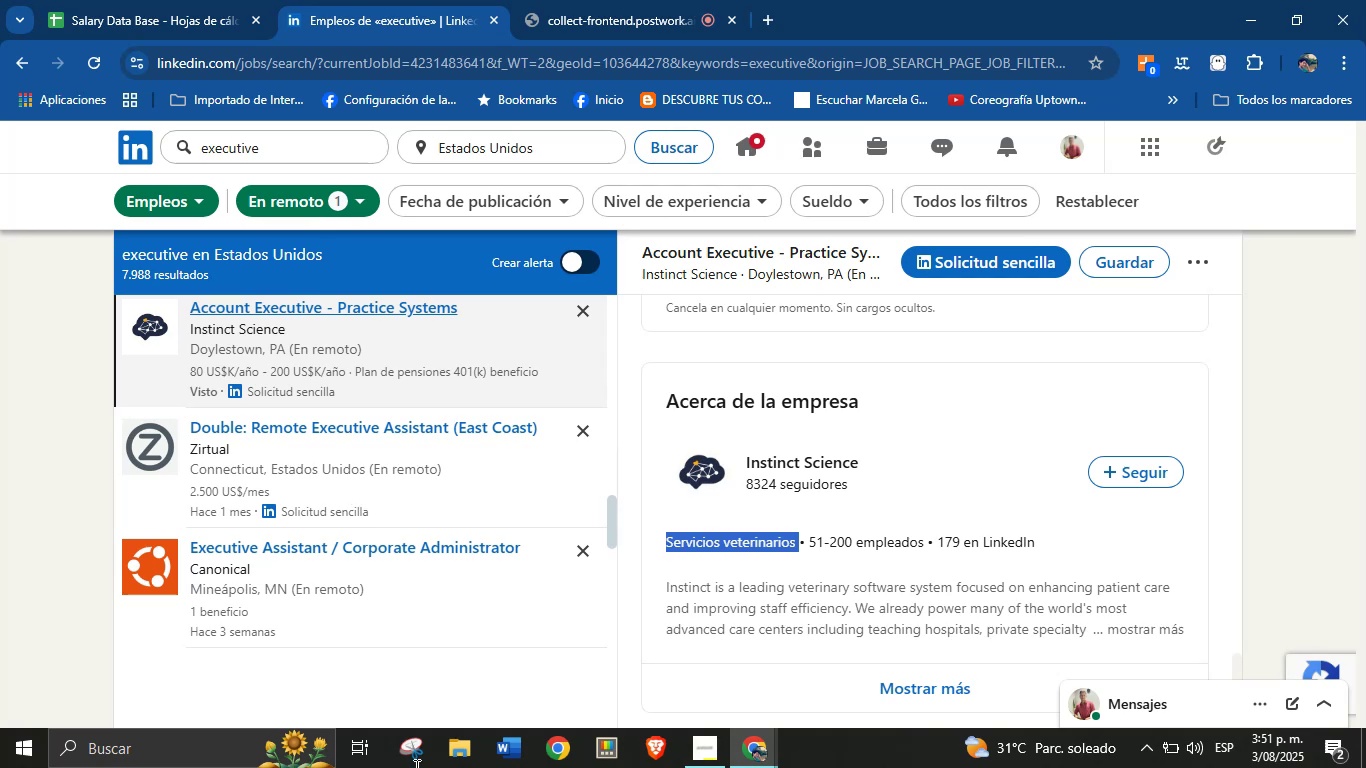 
wait(10.19)
 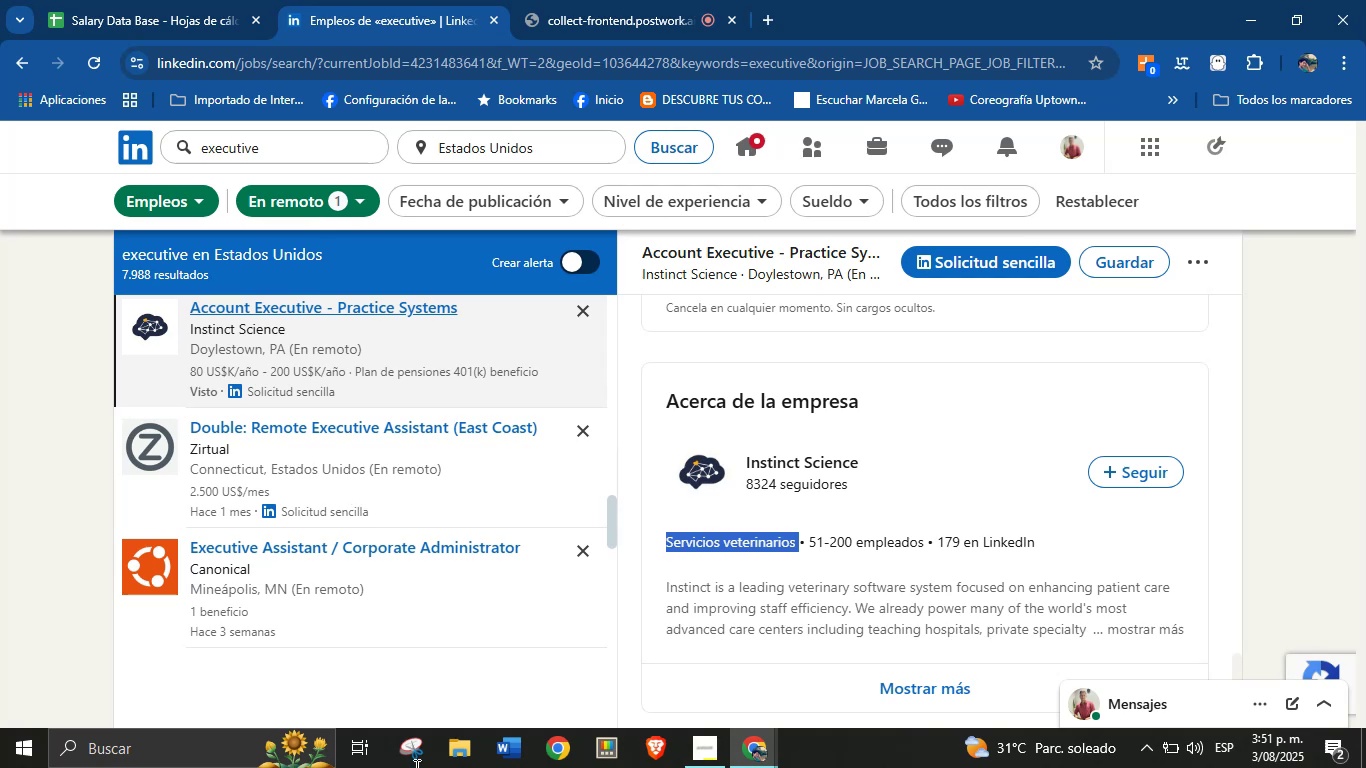 
scroll: coordinate [362, 509], scroll_direction: down, amount: 6.0
 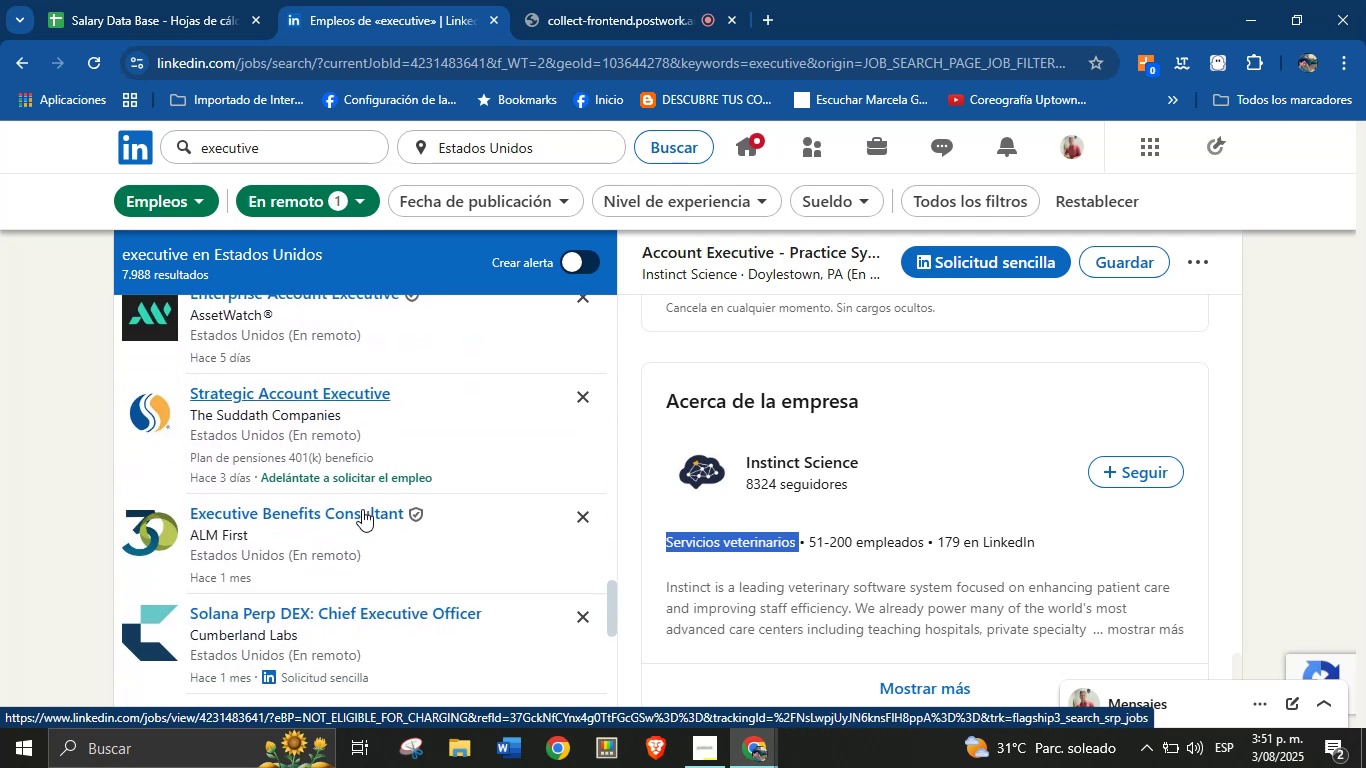 
scroll: coordinate [361, 509], scroll_direction: down, amount: 3.0
 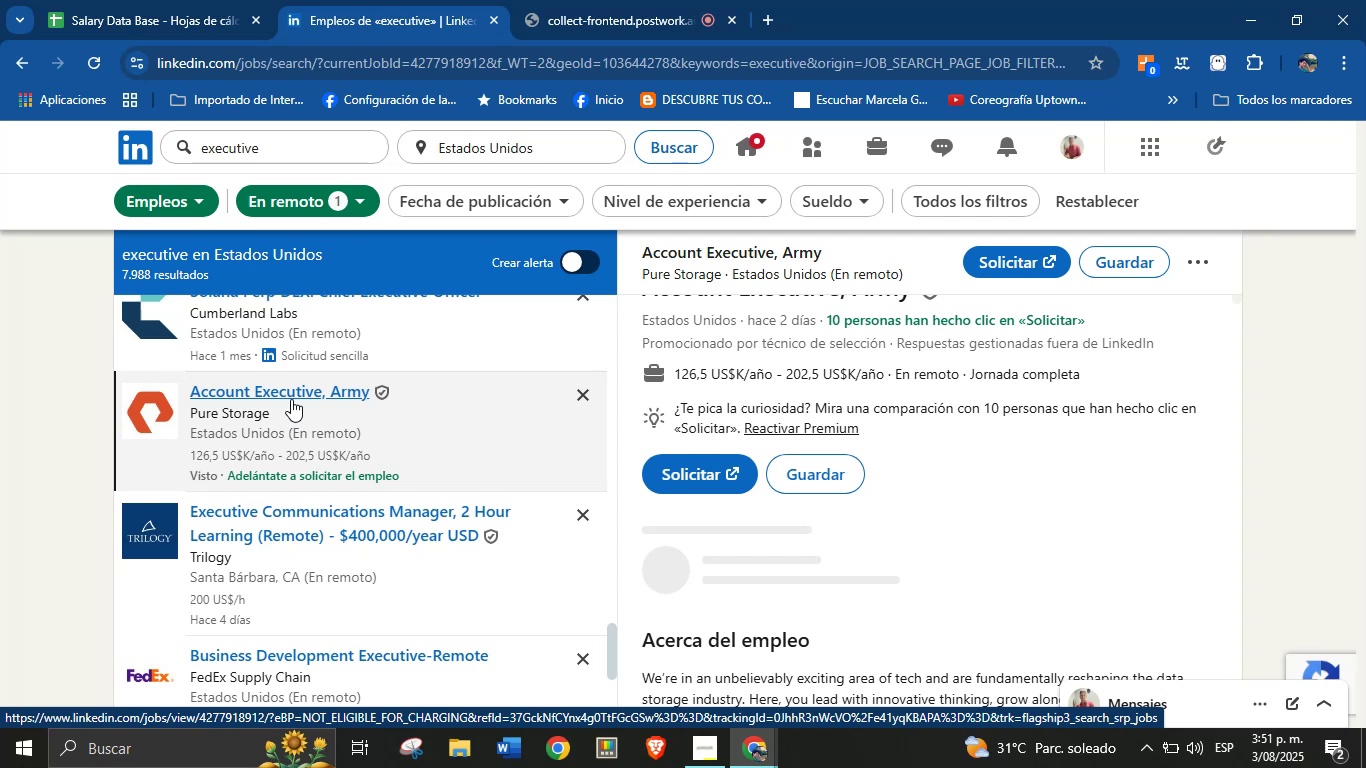 
wait(9.83)
 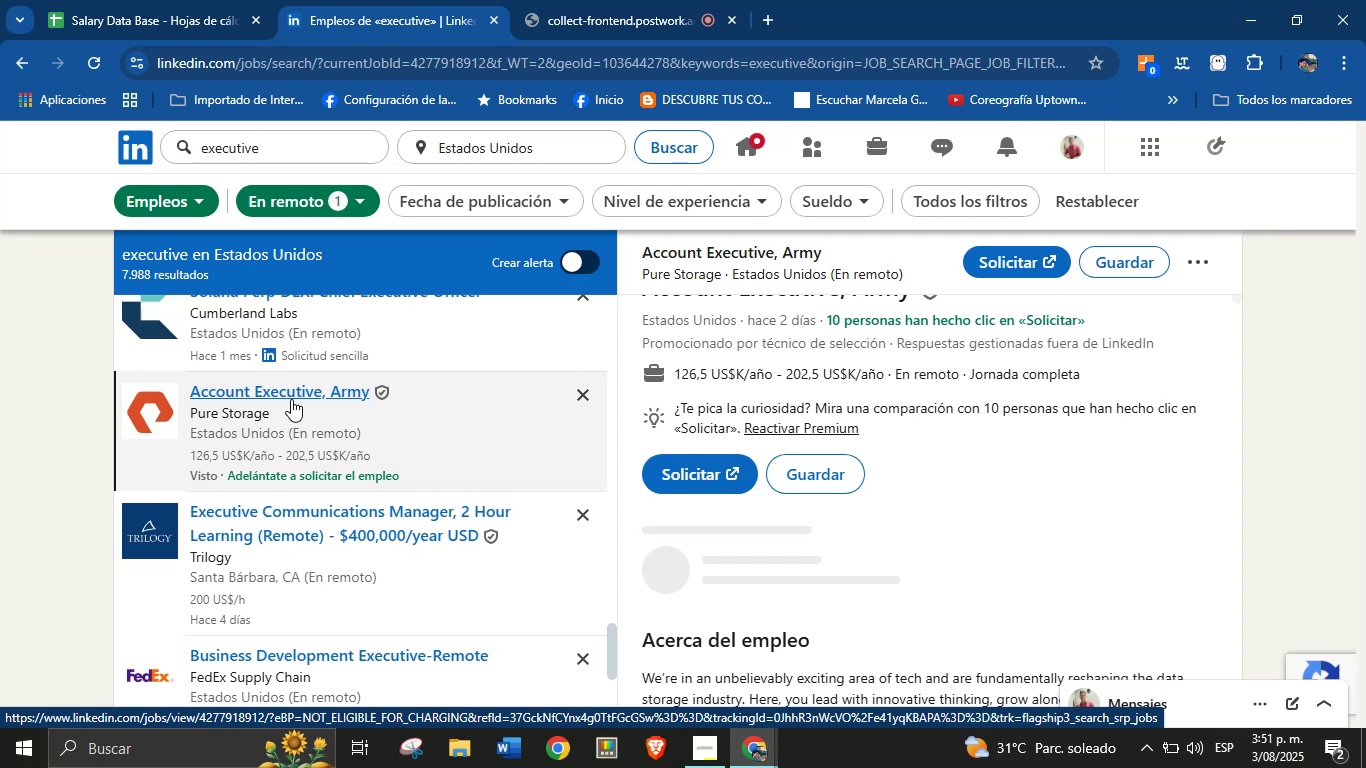 
left_click_drag(start_coordinate=[917, 281], to_coordinate=[680, 283])
 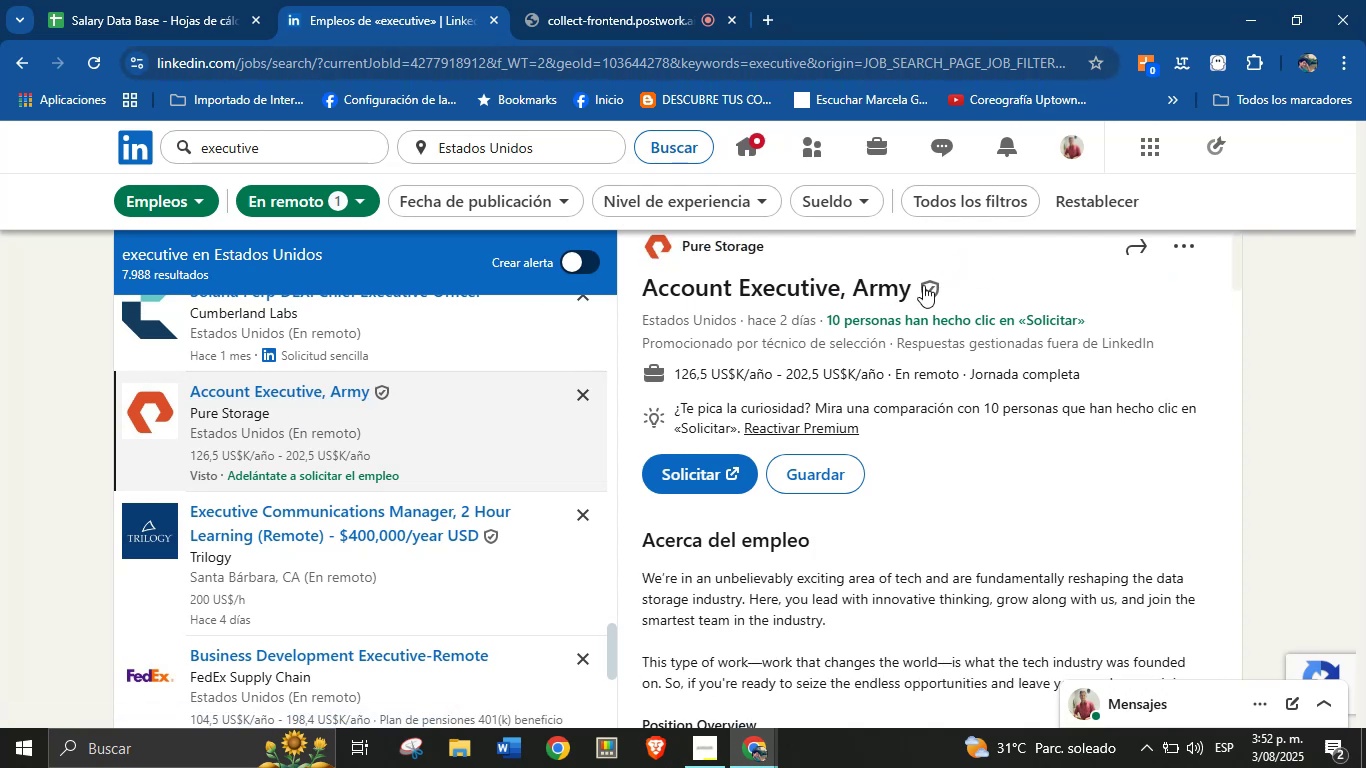 
left_click_drag(start_coordinate=[916, 288], to_coordinate=[644, 292])
 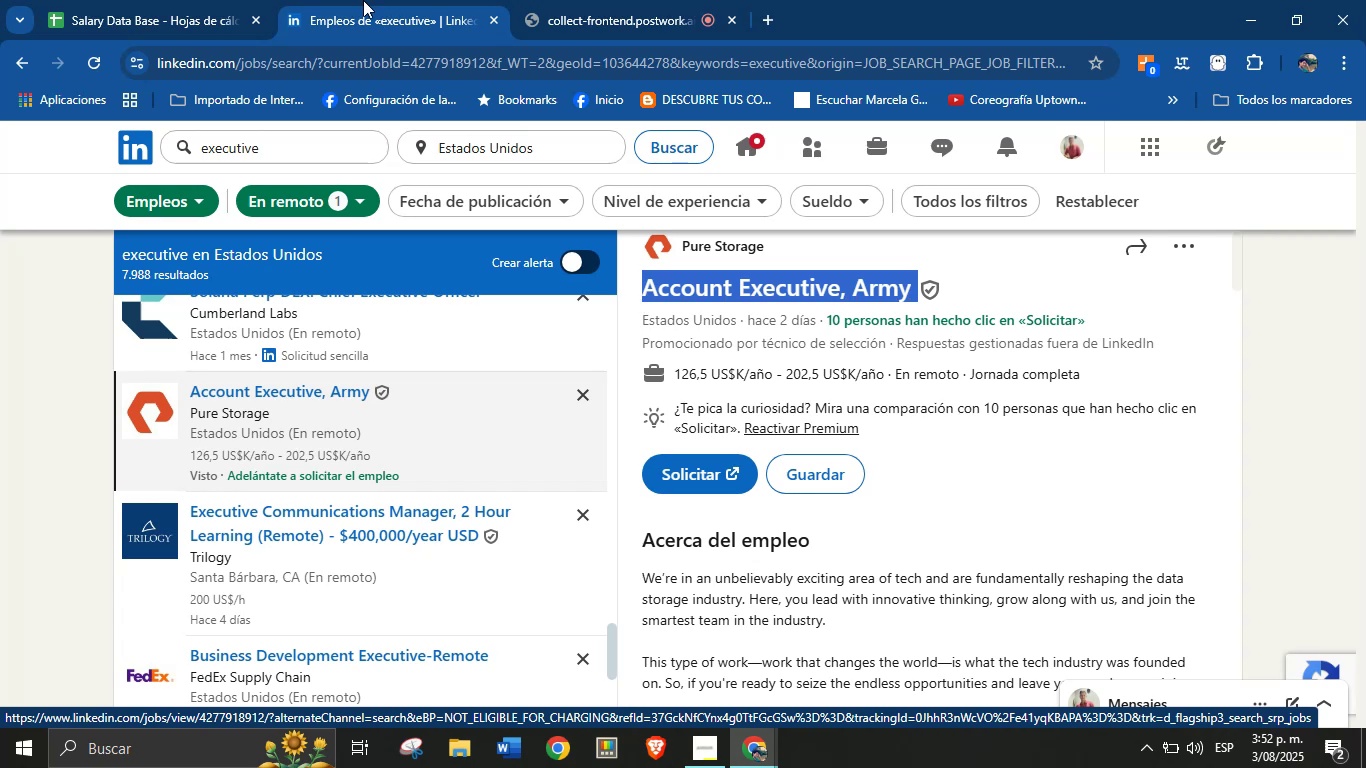 
key(Control+C)
 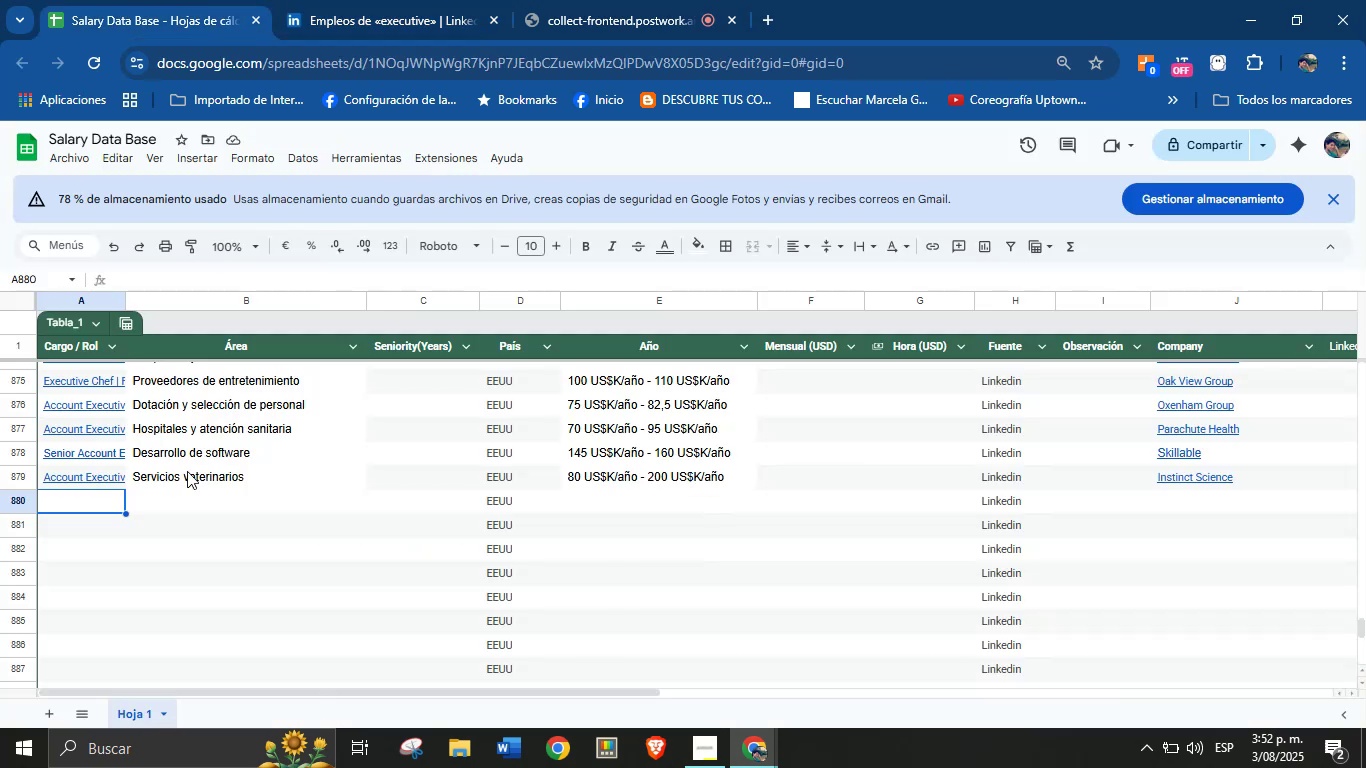 
left_click([104, 503])
 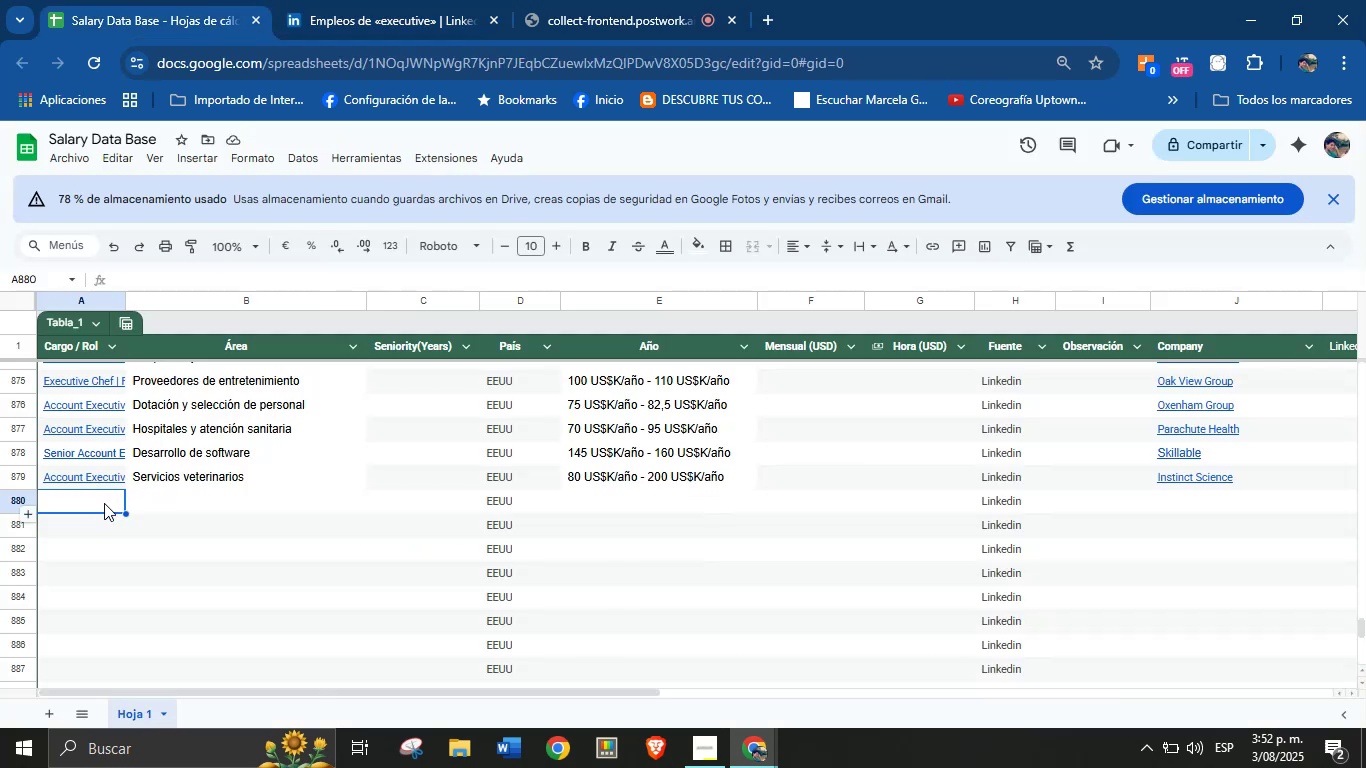 
key(Control+V)
 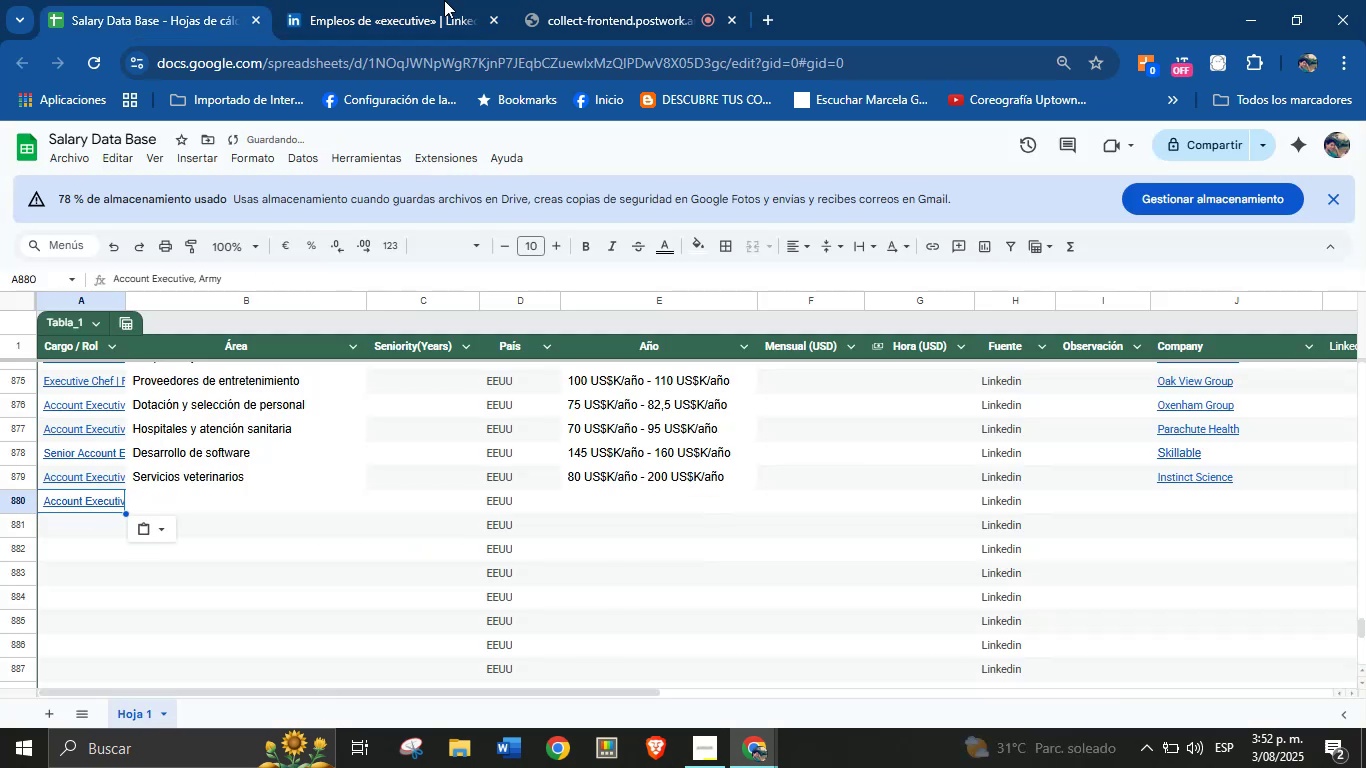 
left_click([432, 0])
 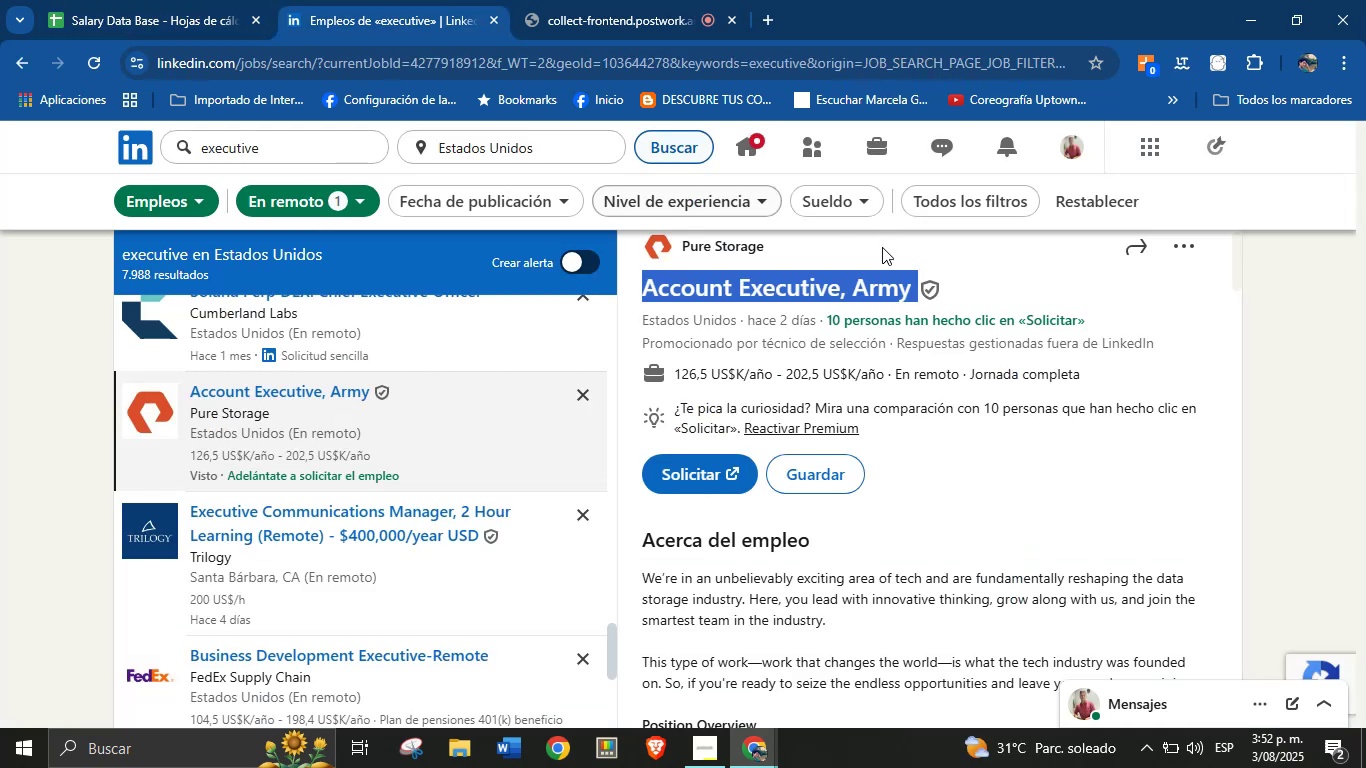 
left_click([819, 261])
 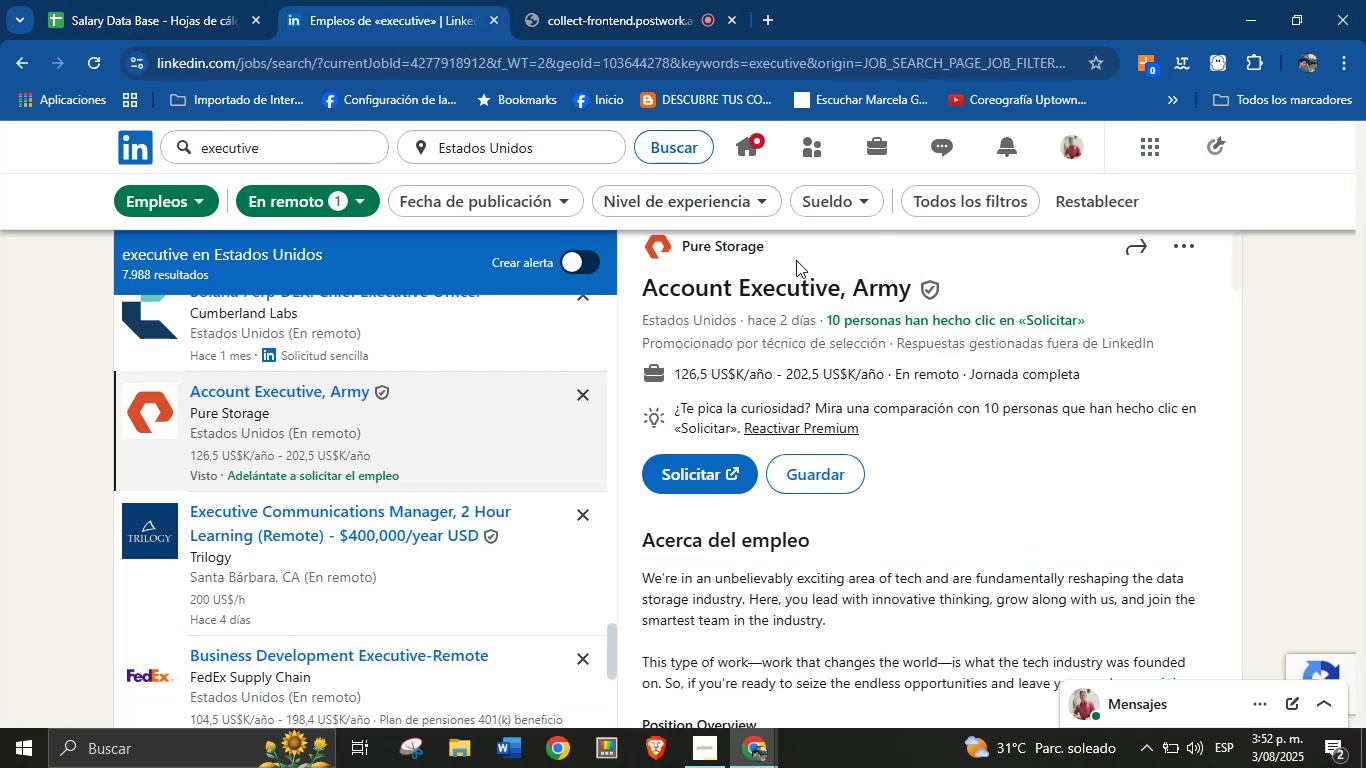 
left_click_drag(start_coordinate=[771, 255], to_coordinate=[683, 253])
 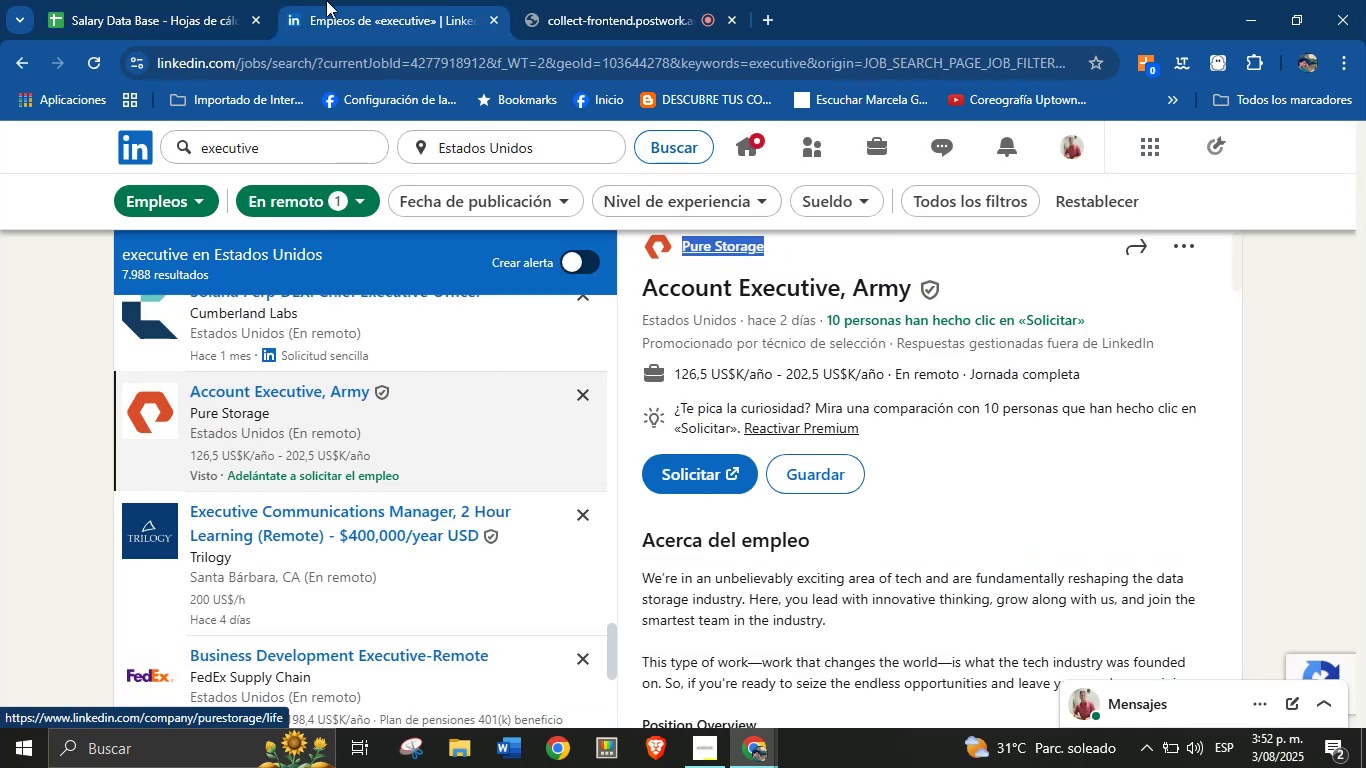 
key(Control+C)
 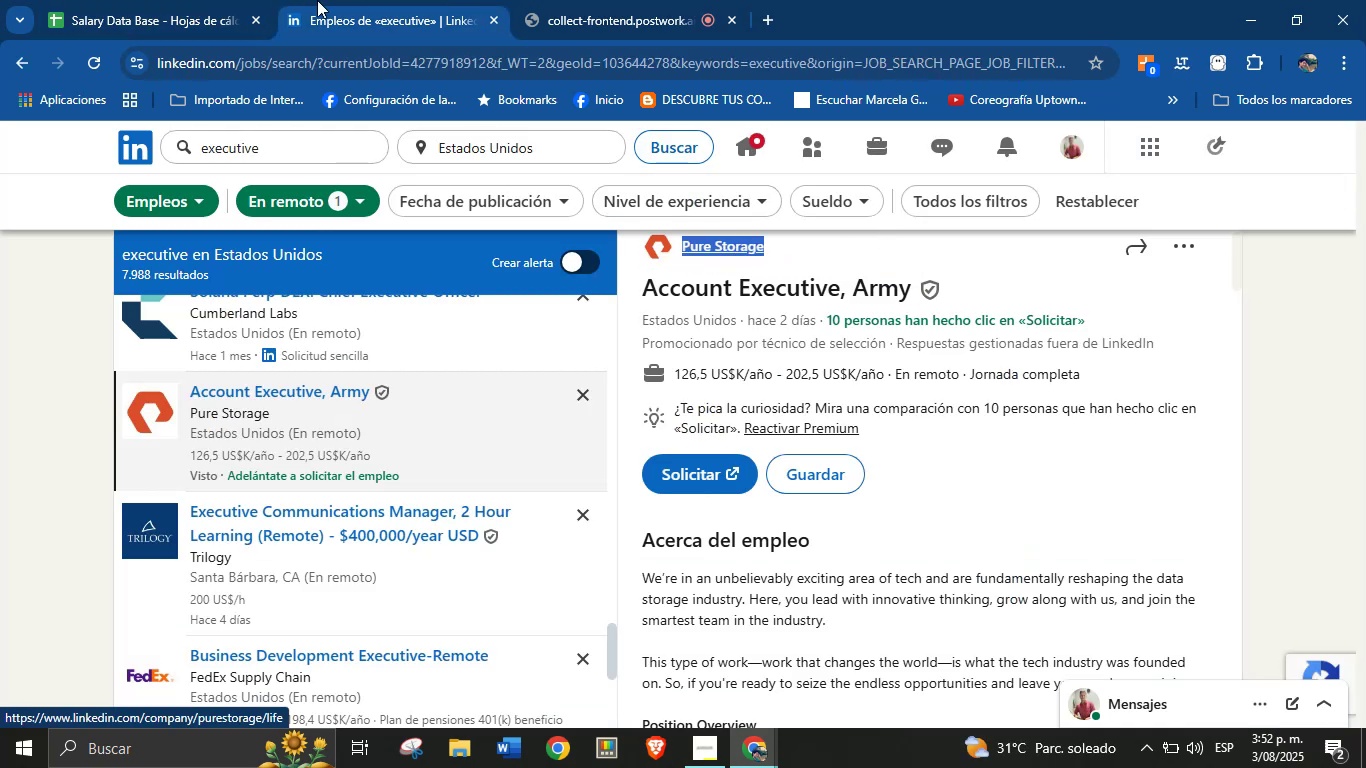 
left_click([201, 0])
 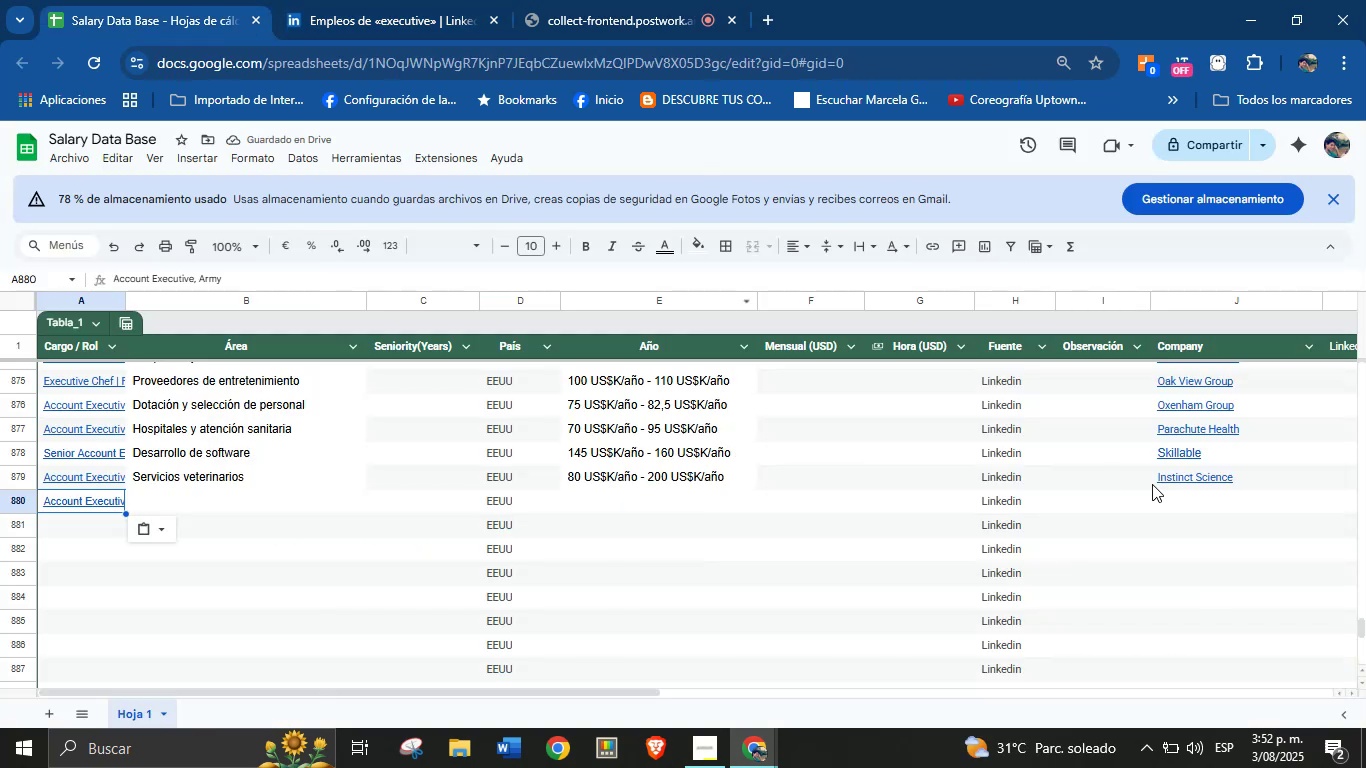 
left_click([1173, 489])
 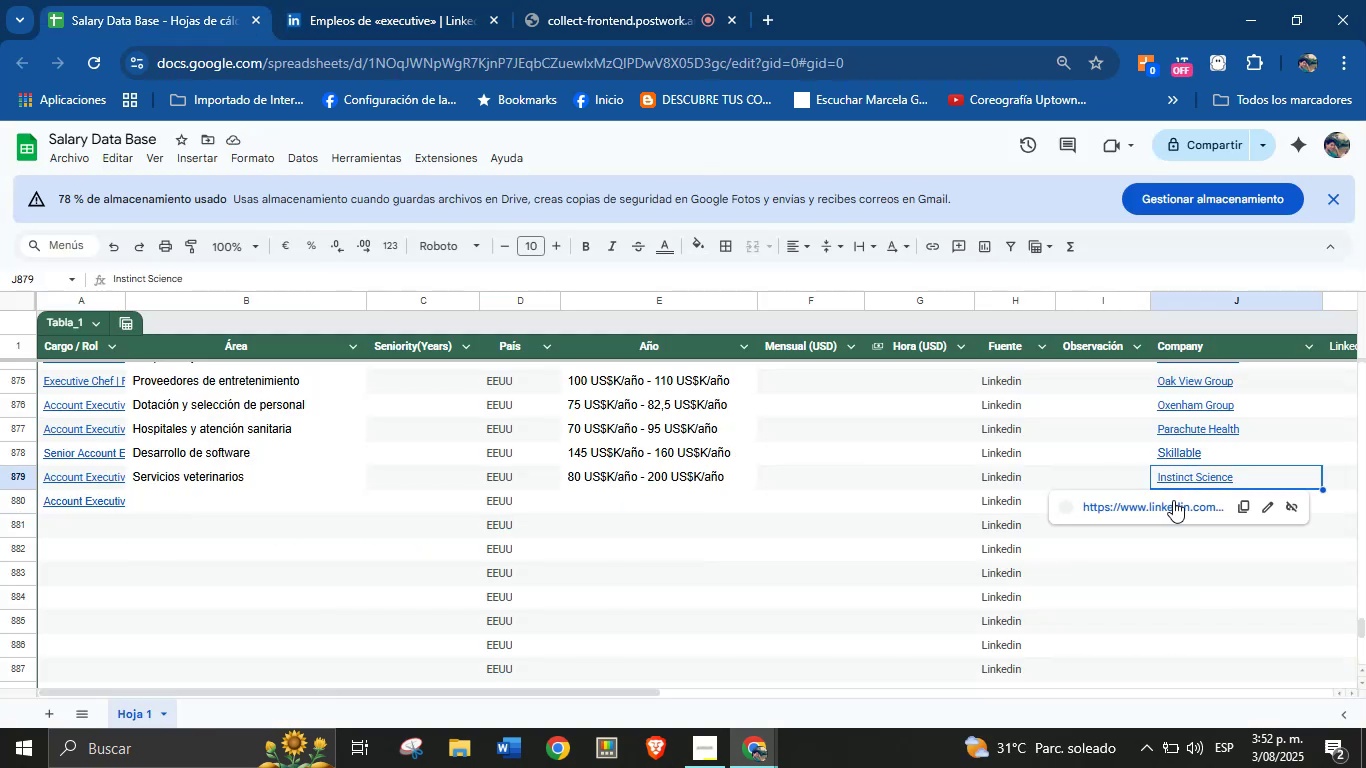 
left_click([1172, 598])
 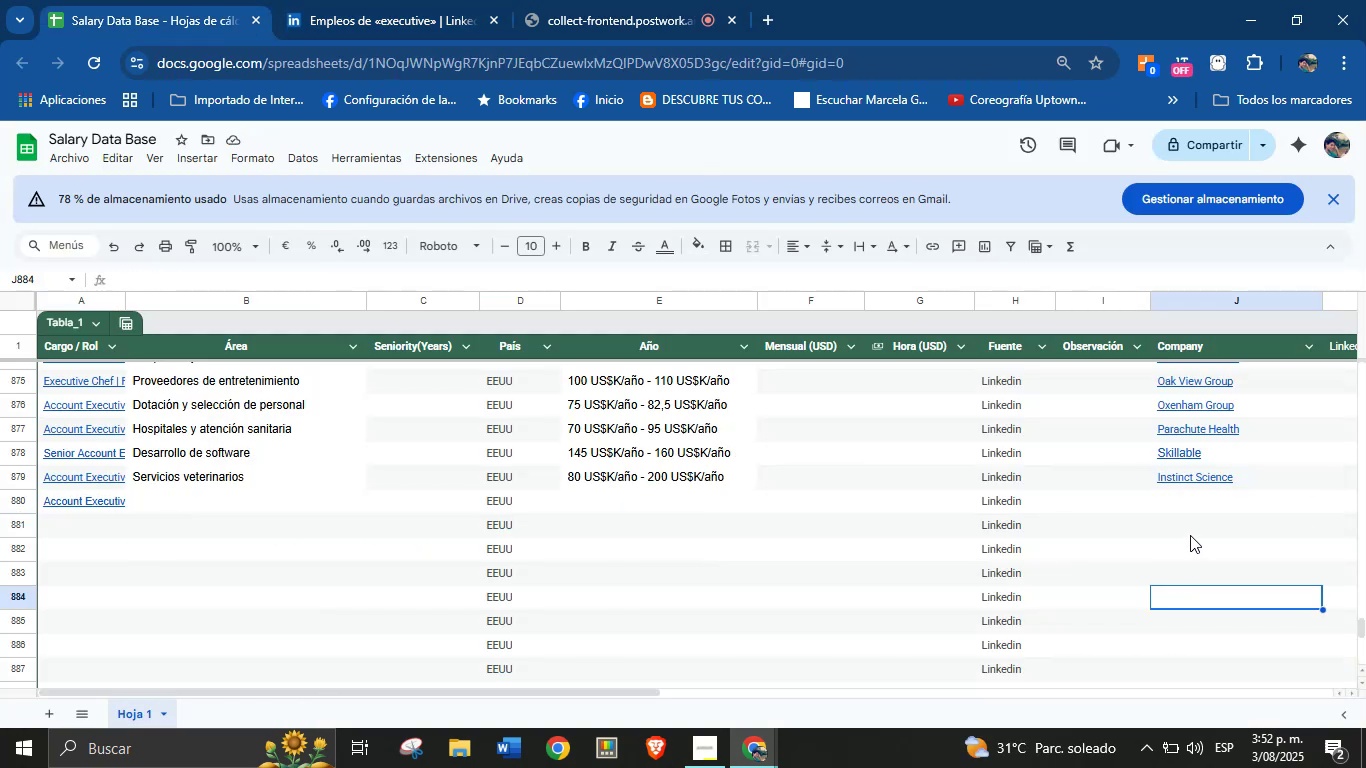 
left_click([1190, 517])
 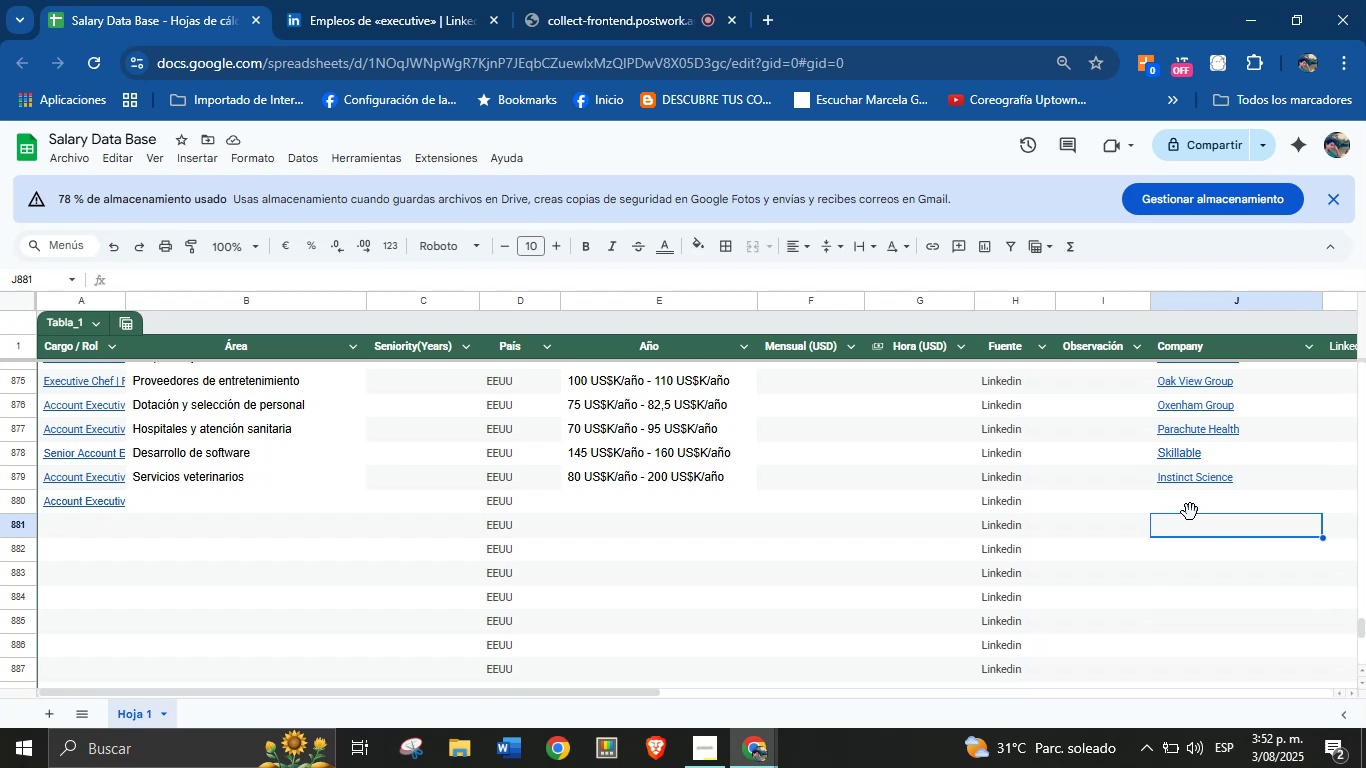 
left_click([1188, 506])
 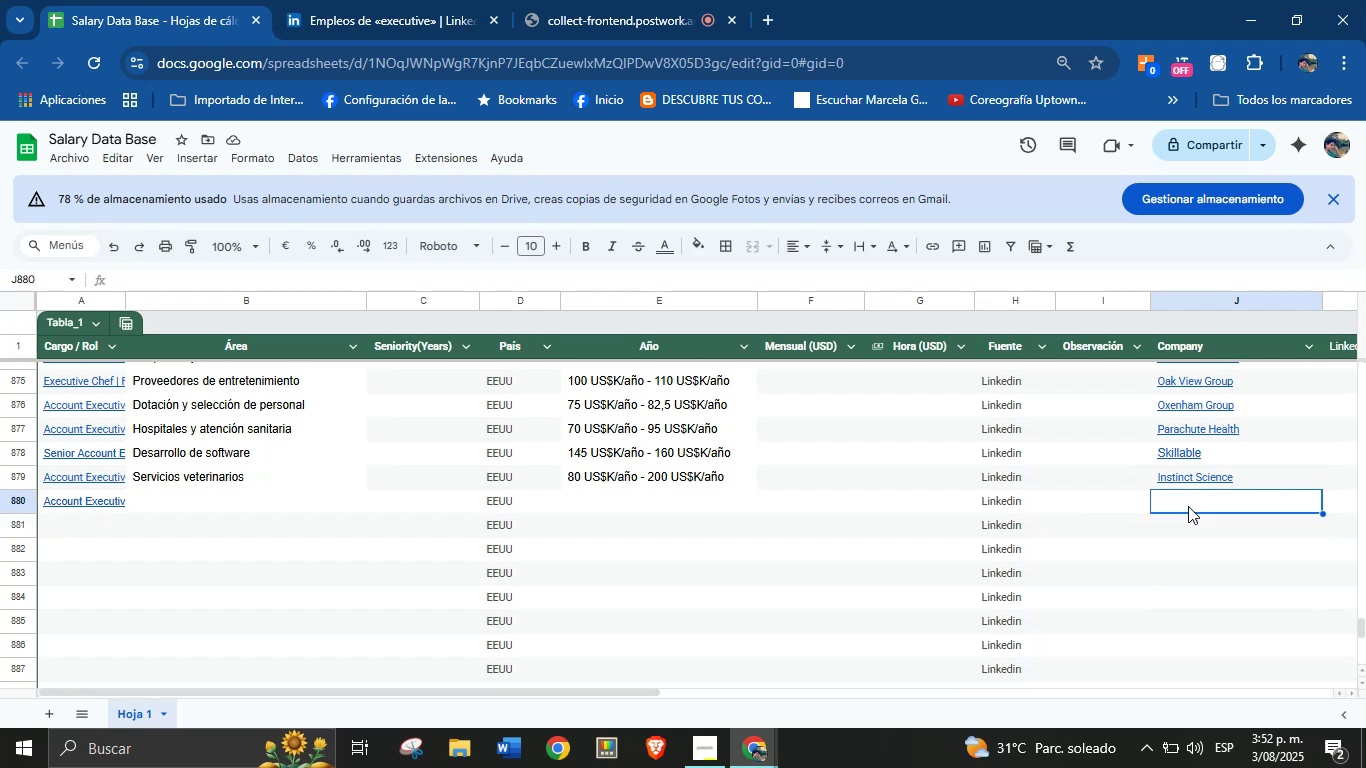 
key(Control+V)
 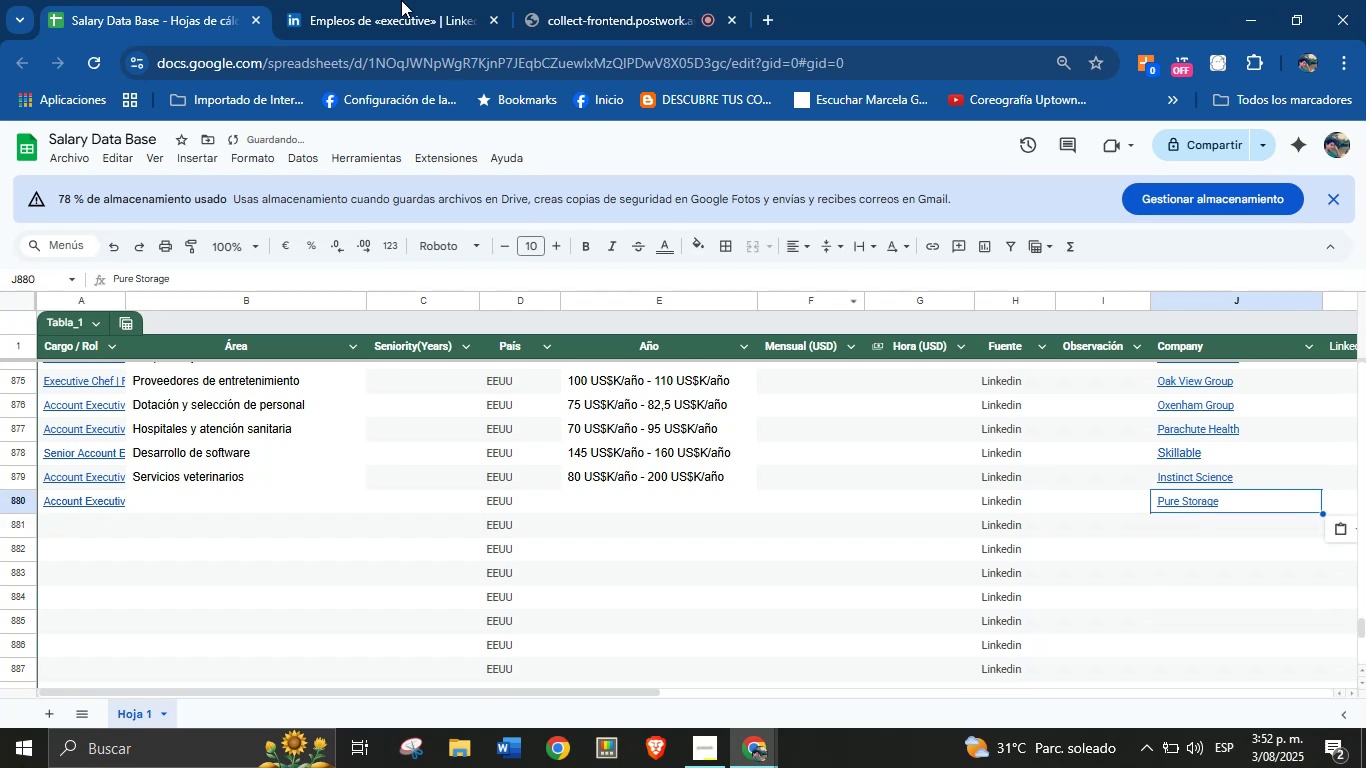 
left_click([367, 0])
 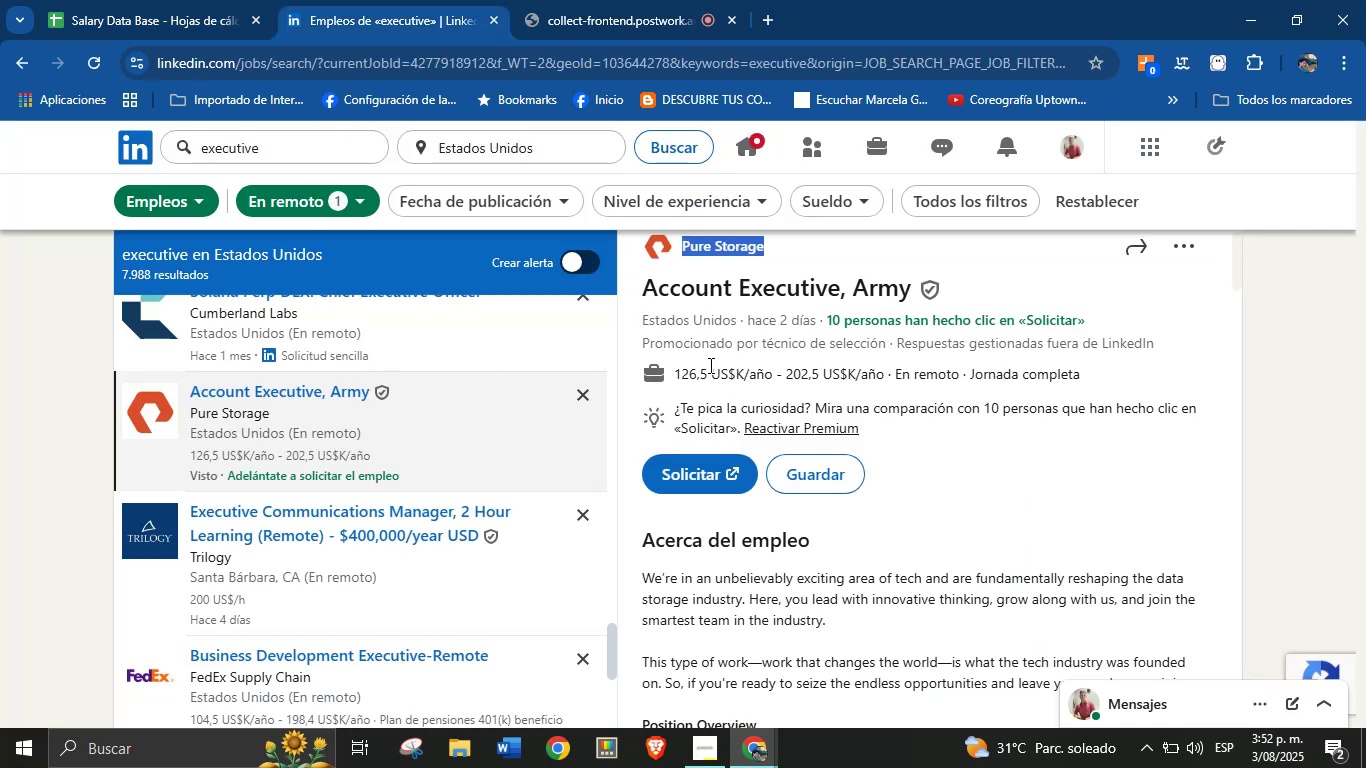 
left_click_drag(start_coordinate=[668, 374], to_coordinate=[895, 377])
 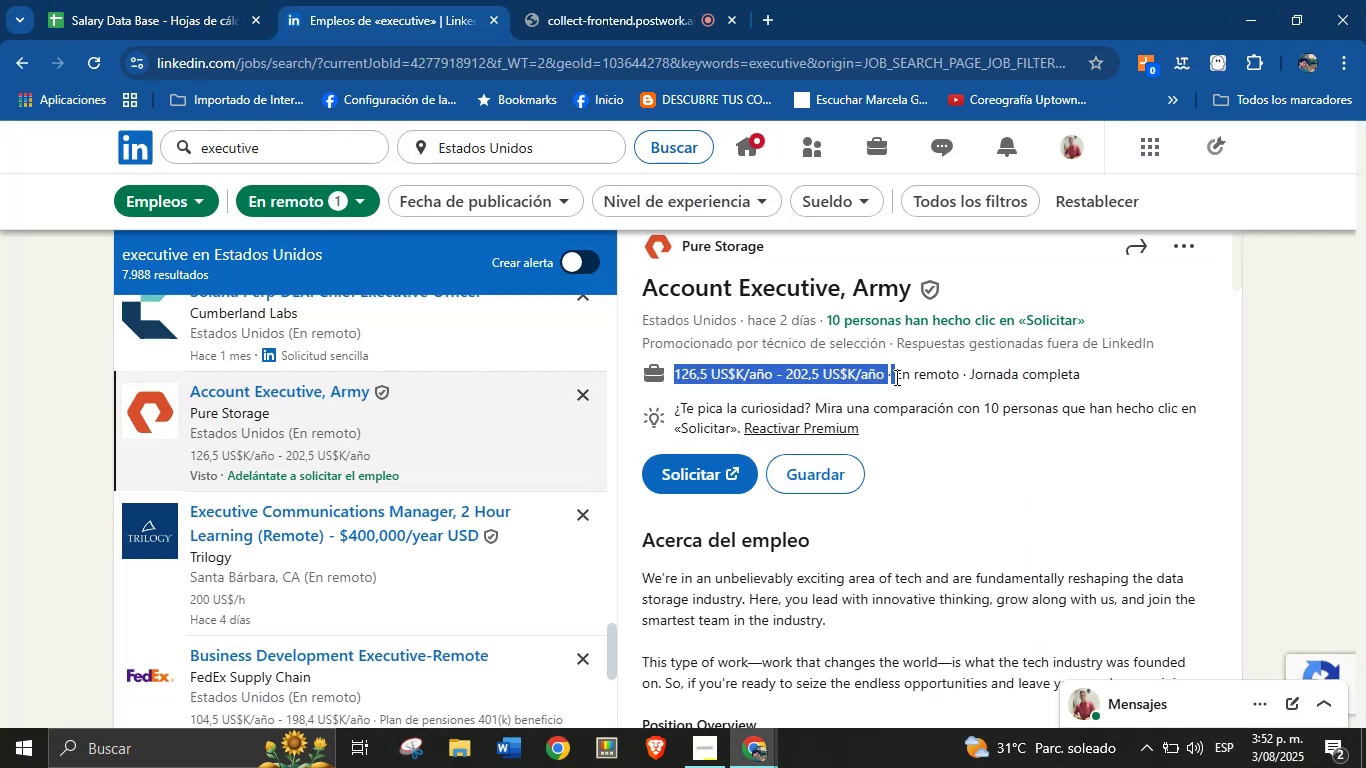 
key(Control+C)
 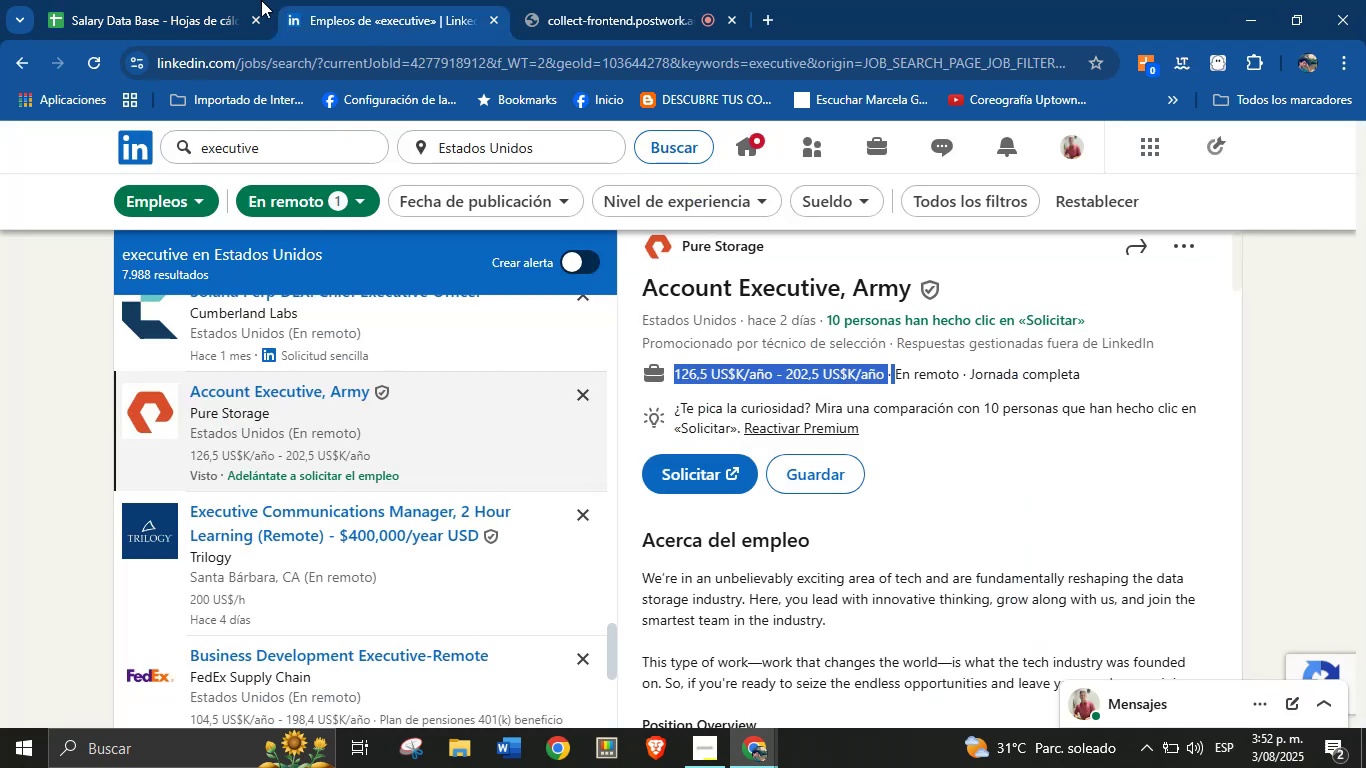 
left_click([141, 0])
 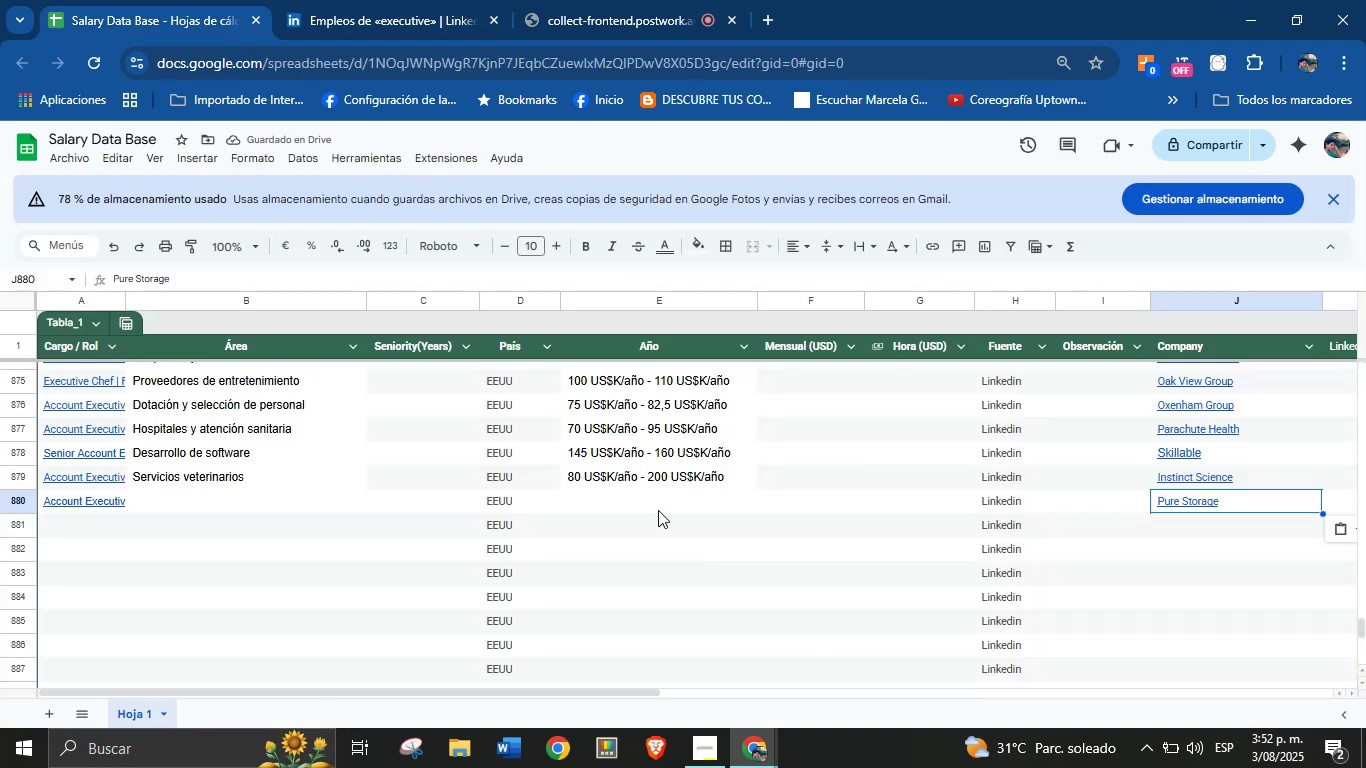 
key(Control+V)
 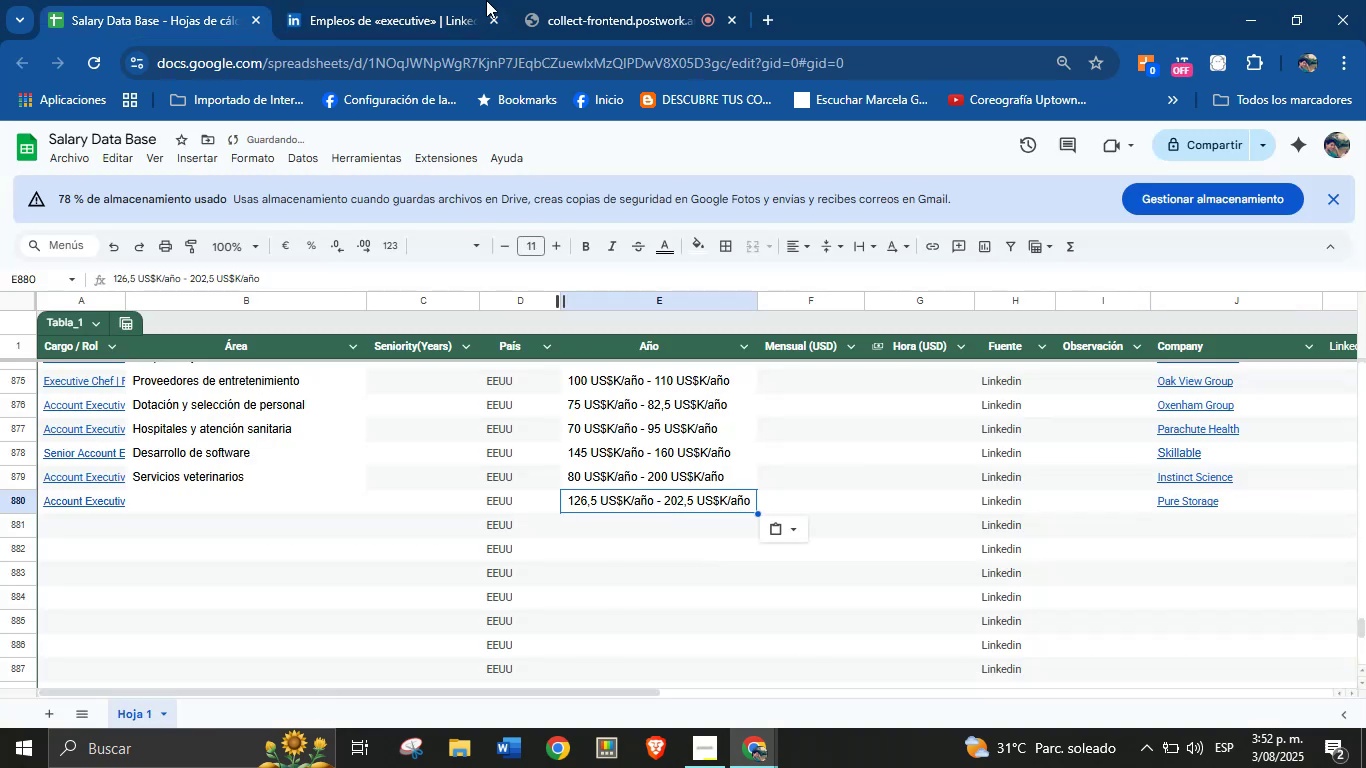 
left_click([403, 0])
 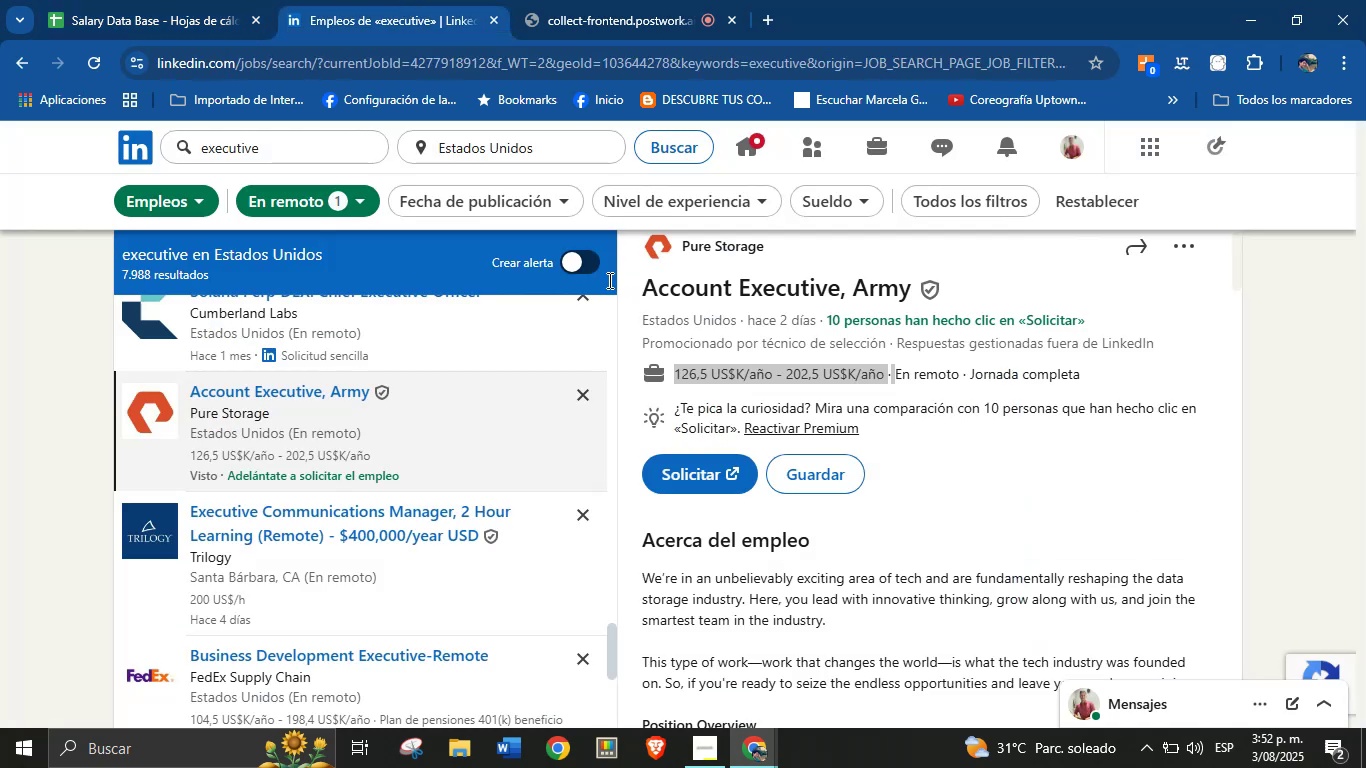 
scroll: coordinate [730, 542], scroll_direction: down, amount: 33.0
 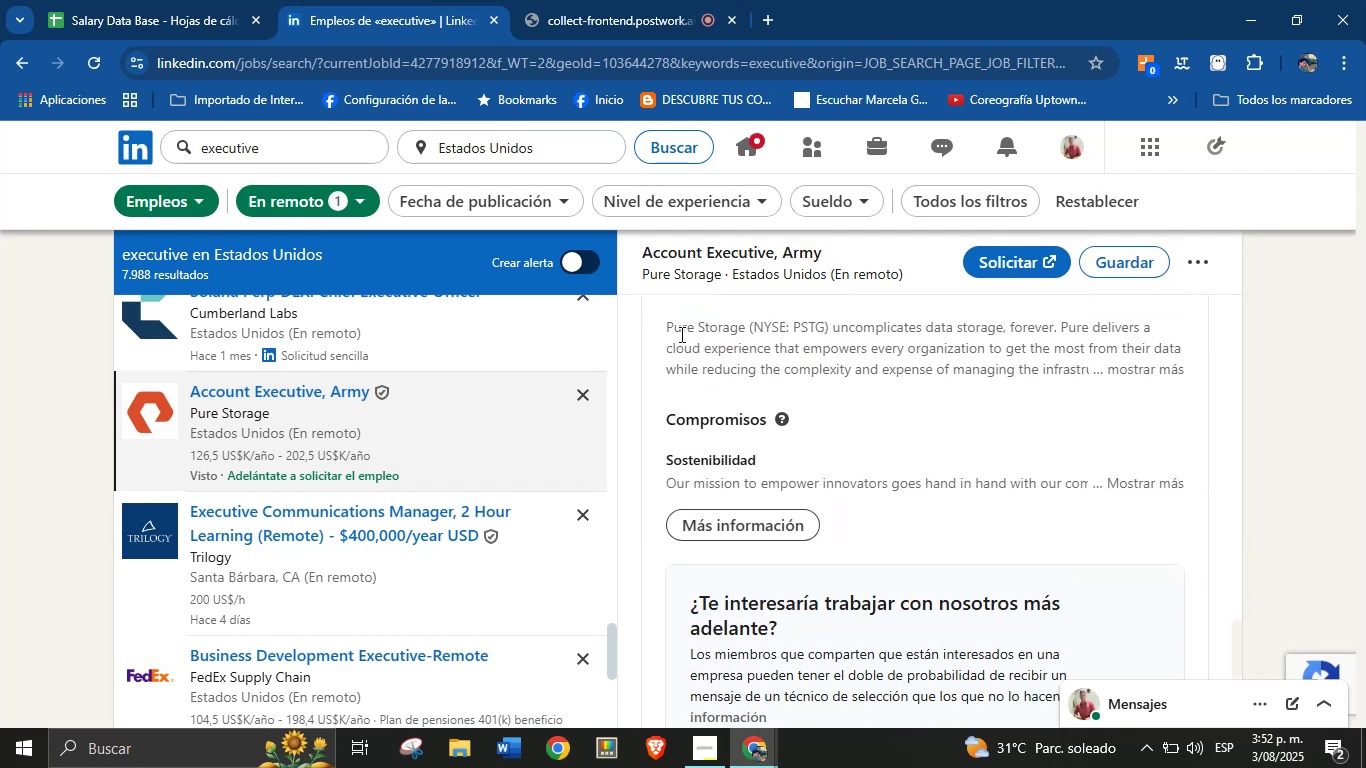 
scroll: coordinate [725, 449], scroll_direction: up, amount: 2.0
 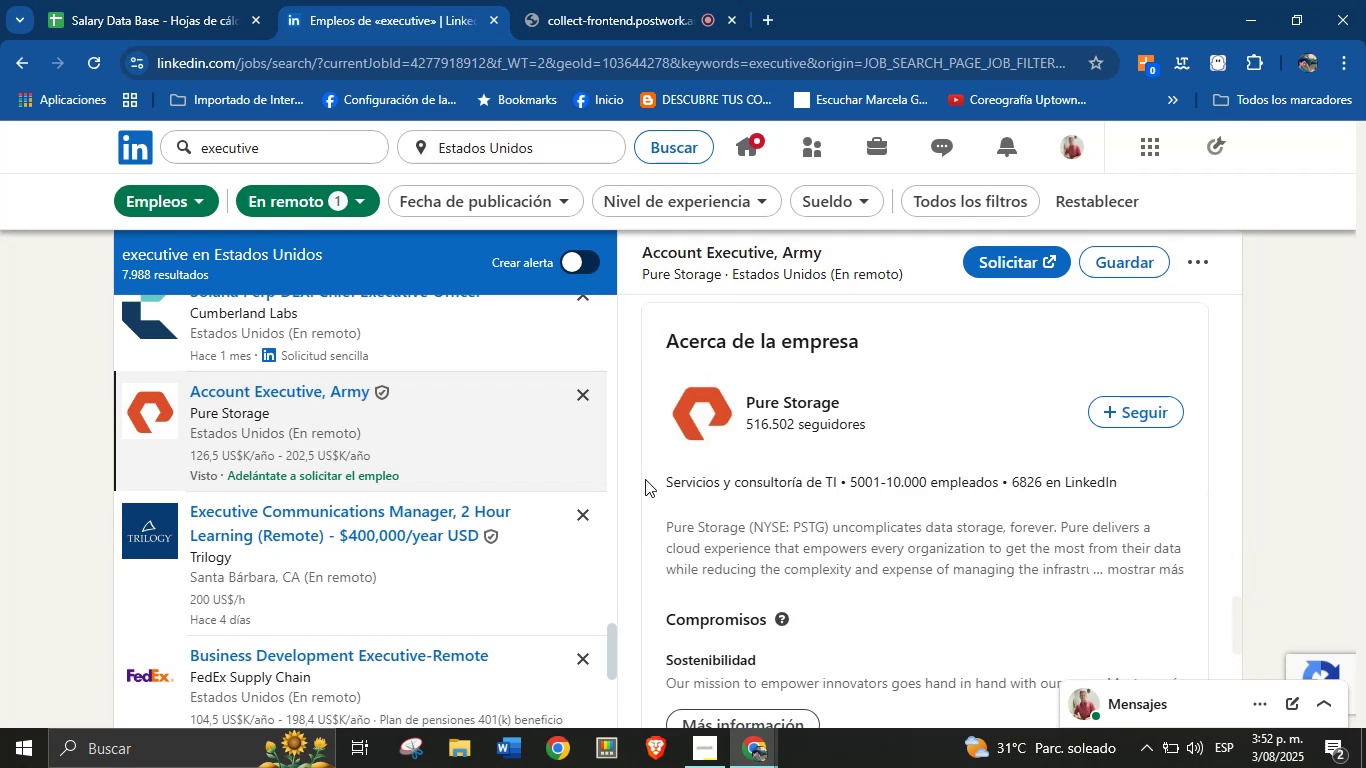 
left_click_drag(start_coordinate=[662, 491], to_coordinate=[837, 489])
 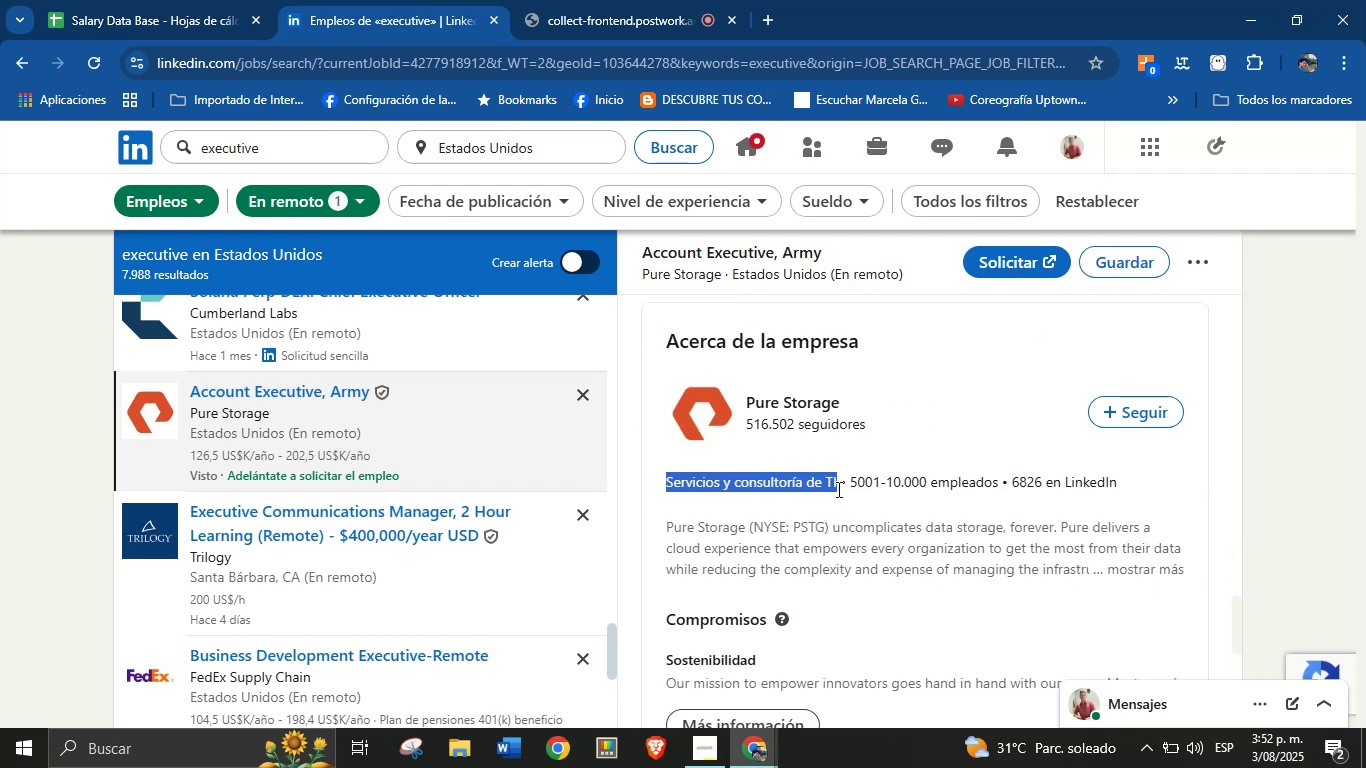 
key(Control+C)
 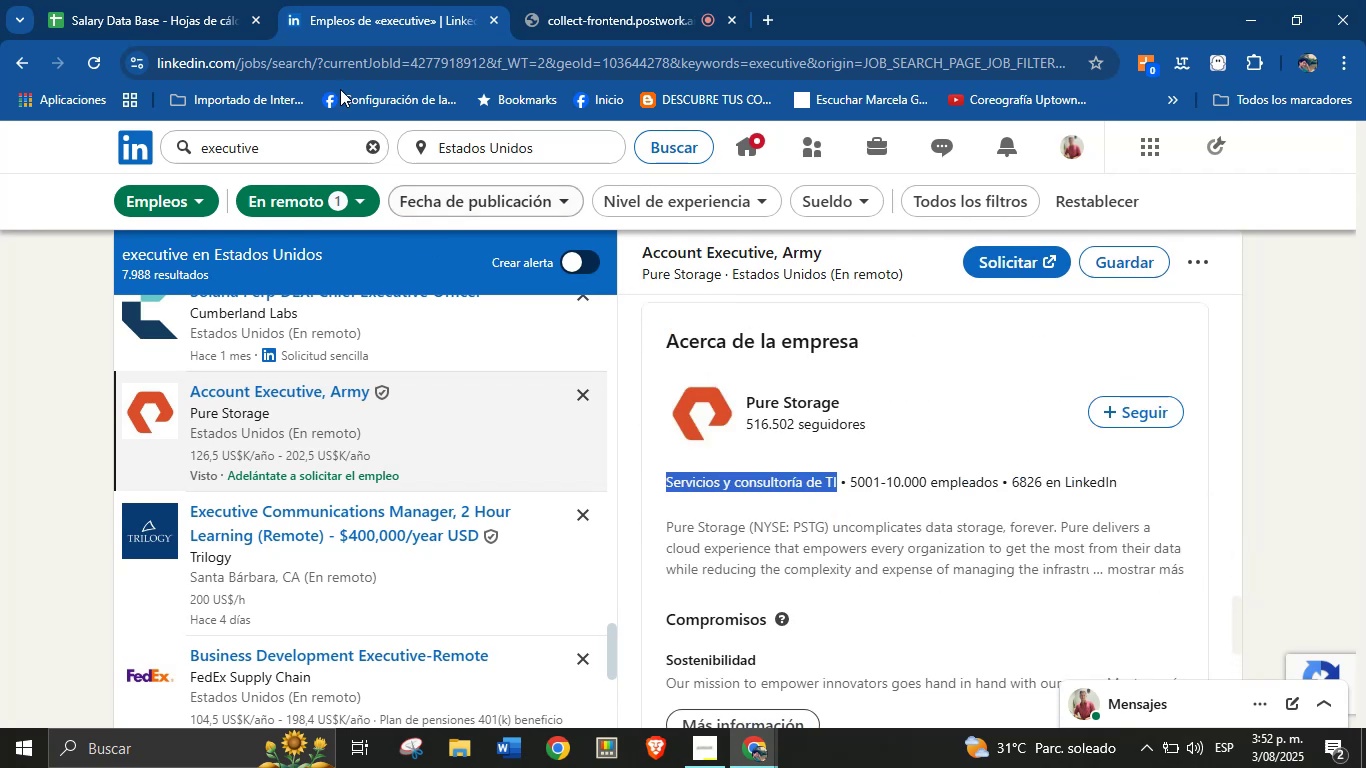 
left_click([206, 0])
 